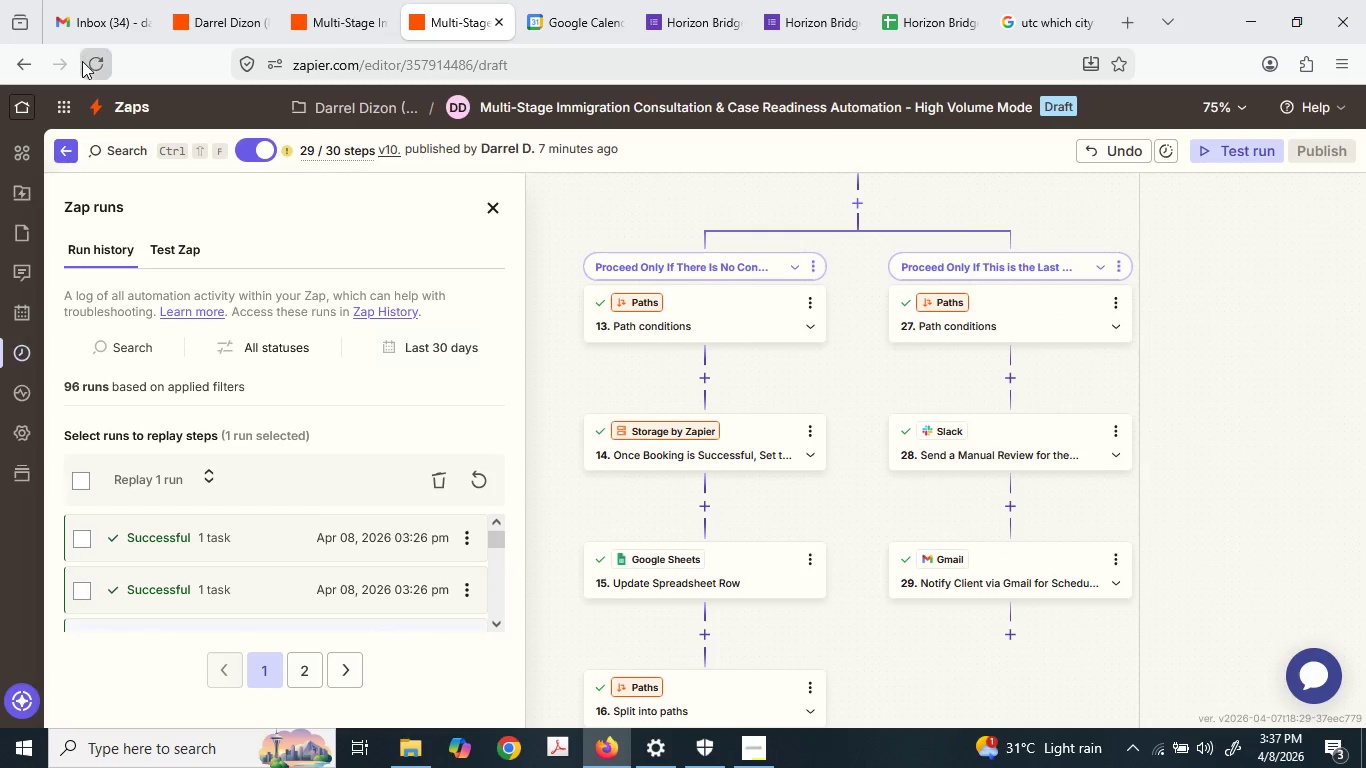 
left_click([82, 61])
 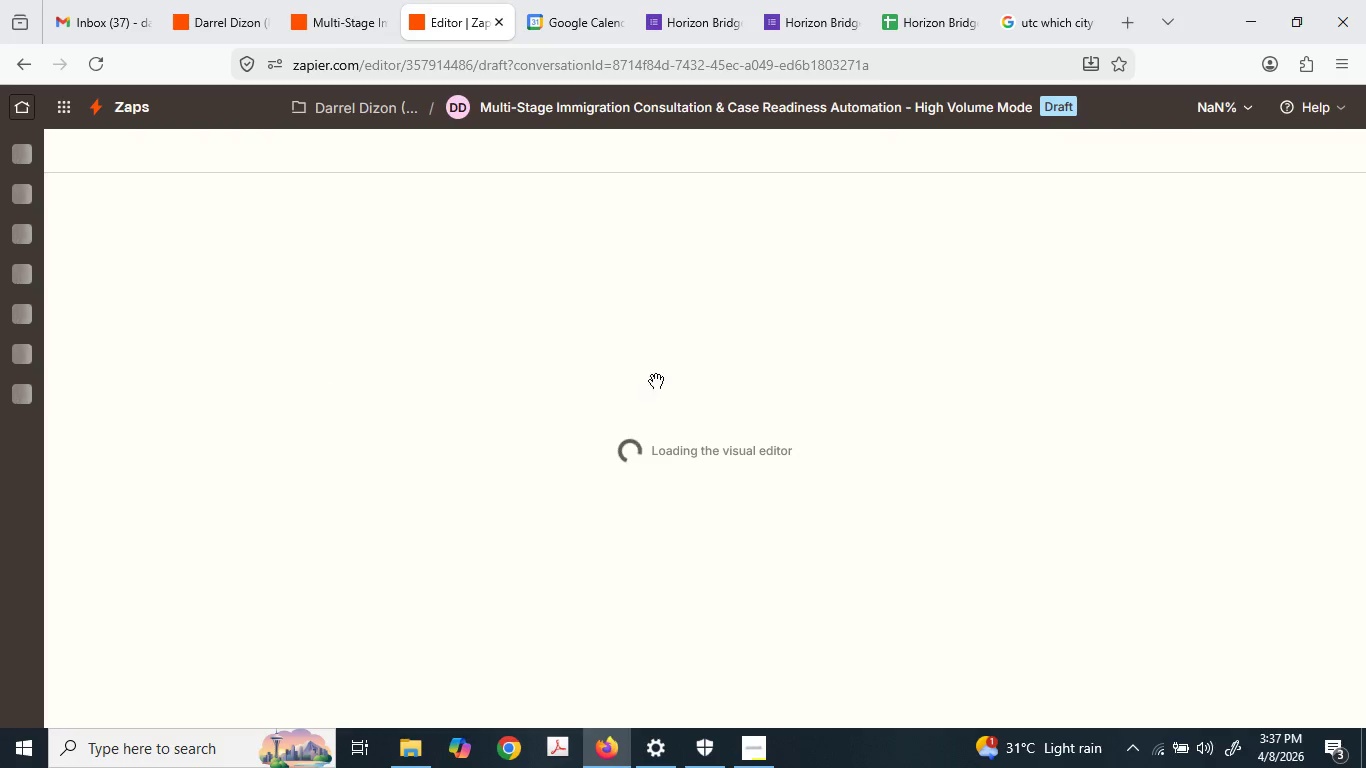 
wait(5.25)
 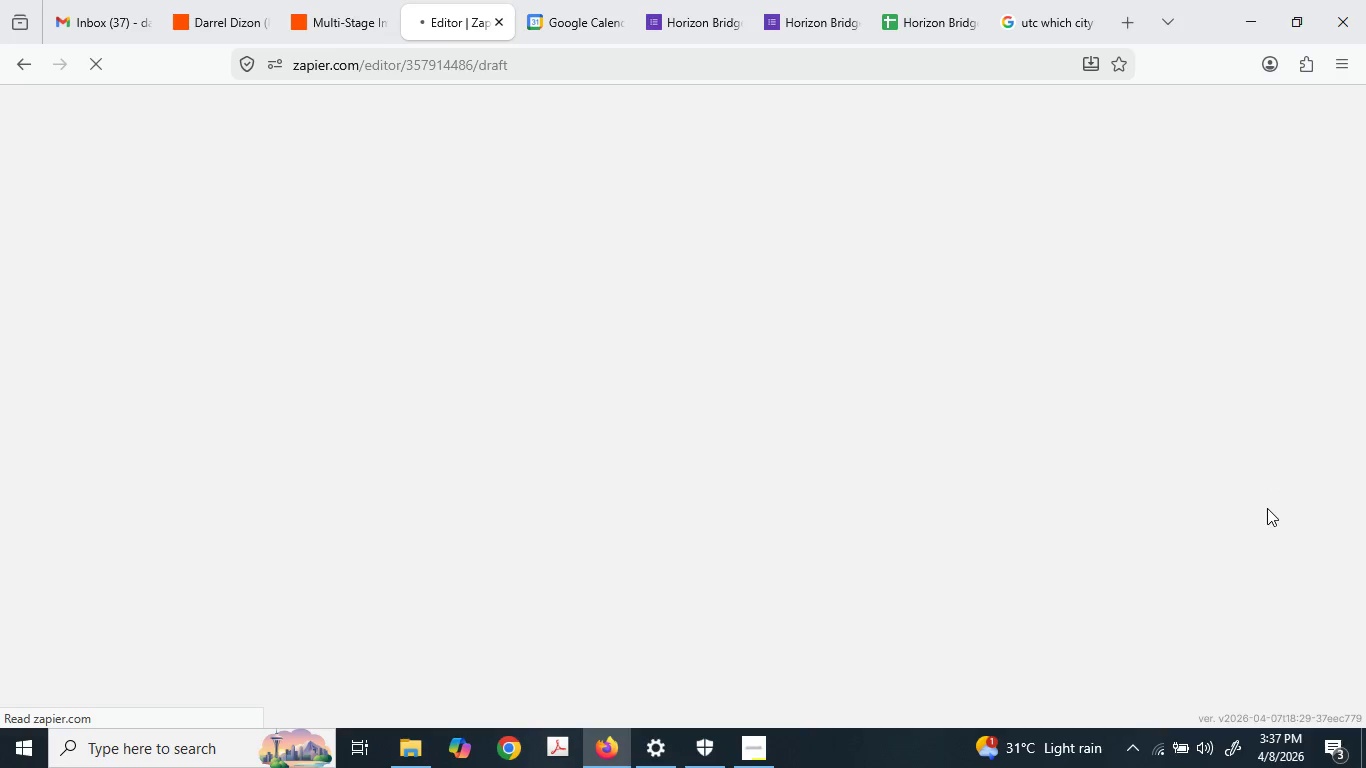 
scroll: coordinate [510, 555], scroll_direction: down, amount: 3.0
 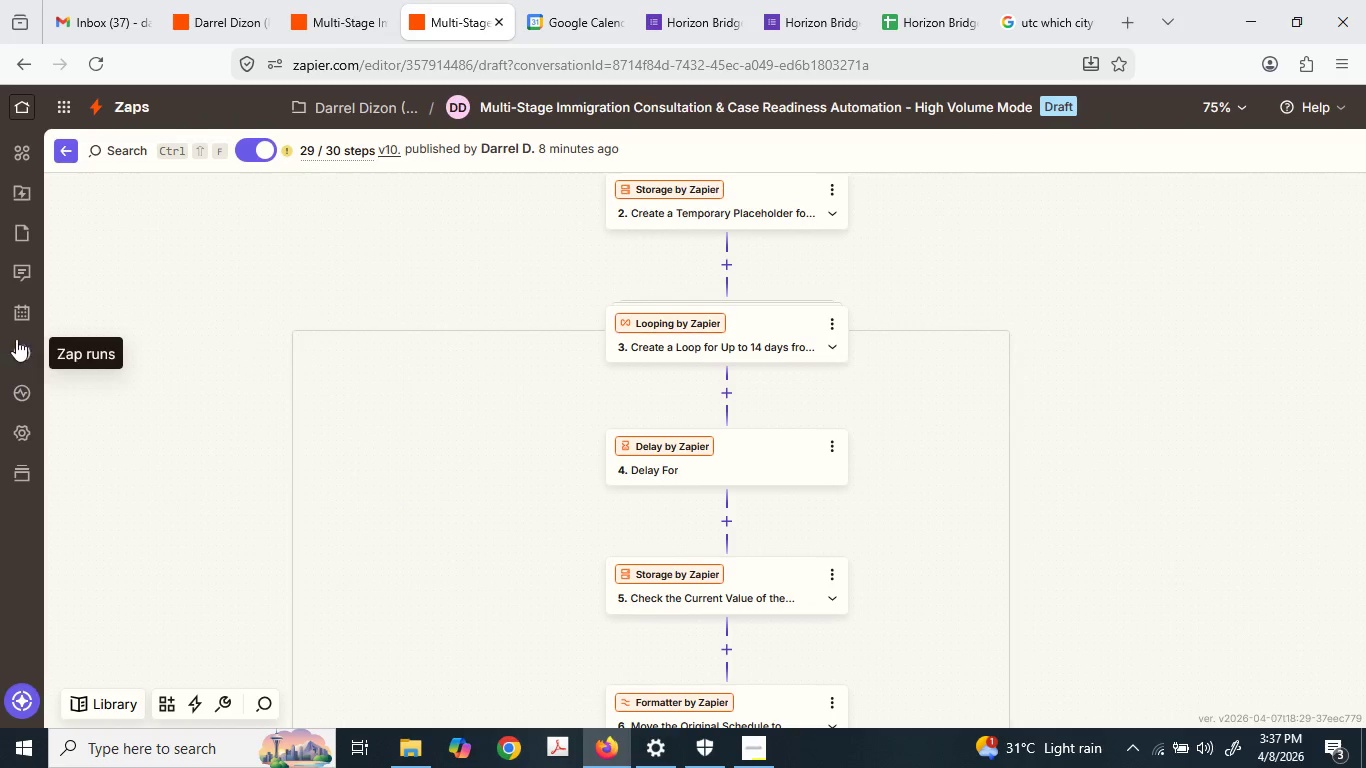 
left_click([23, 353])
 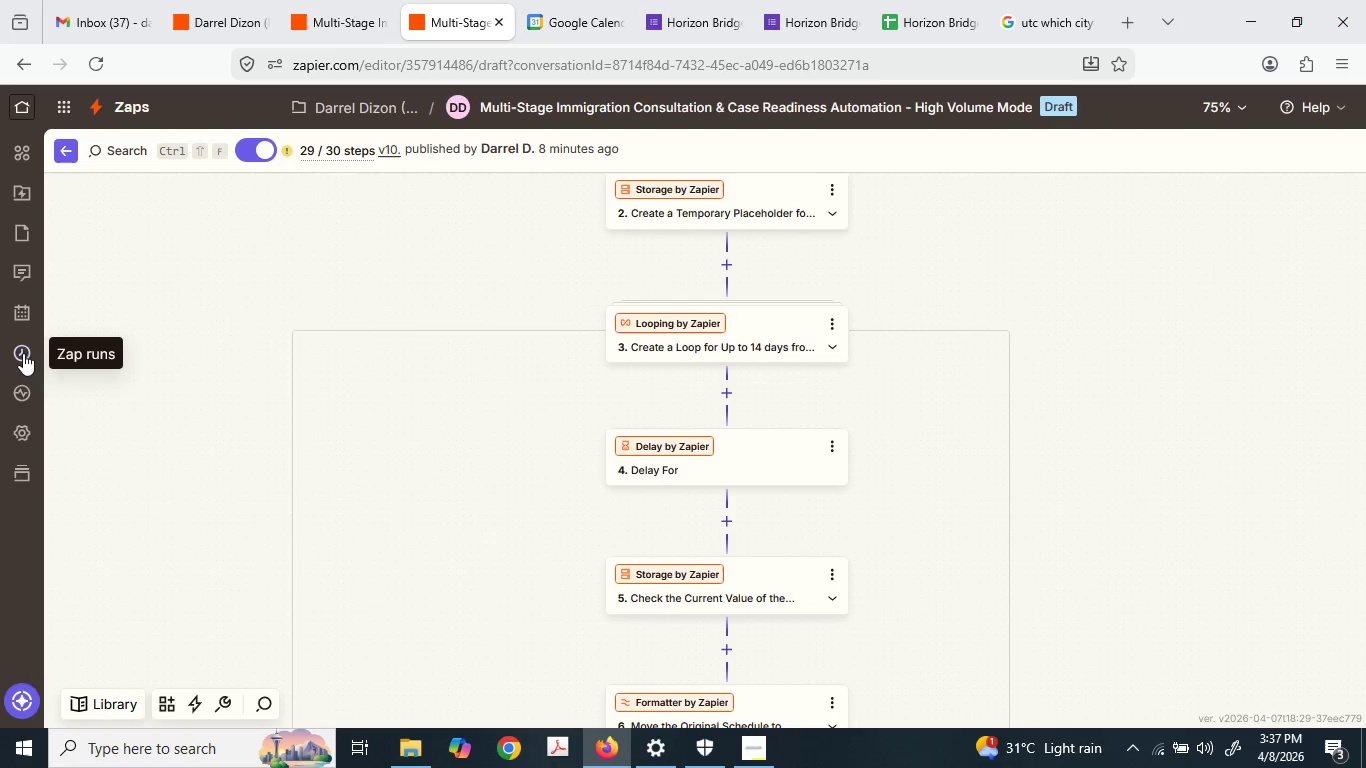 
mouse_move([29, 354])
 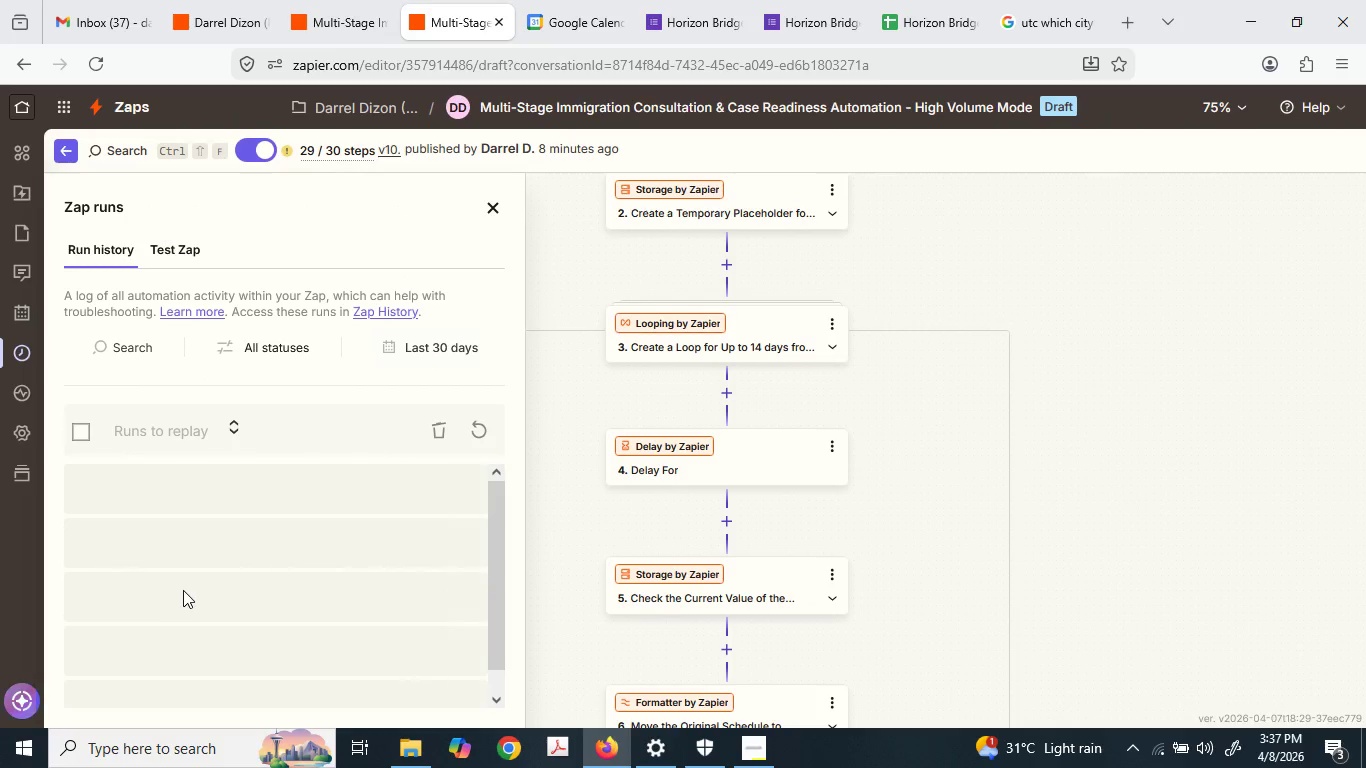 
scroll: coordinate [187, 590], scroll_direction: up, amount: 3.0
 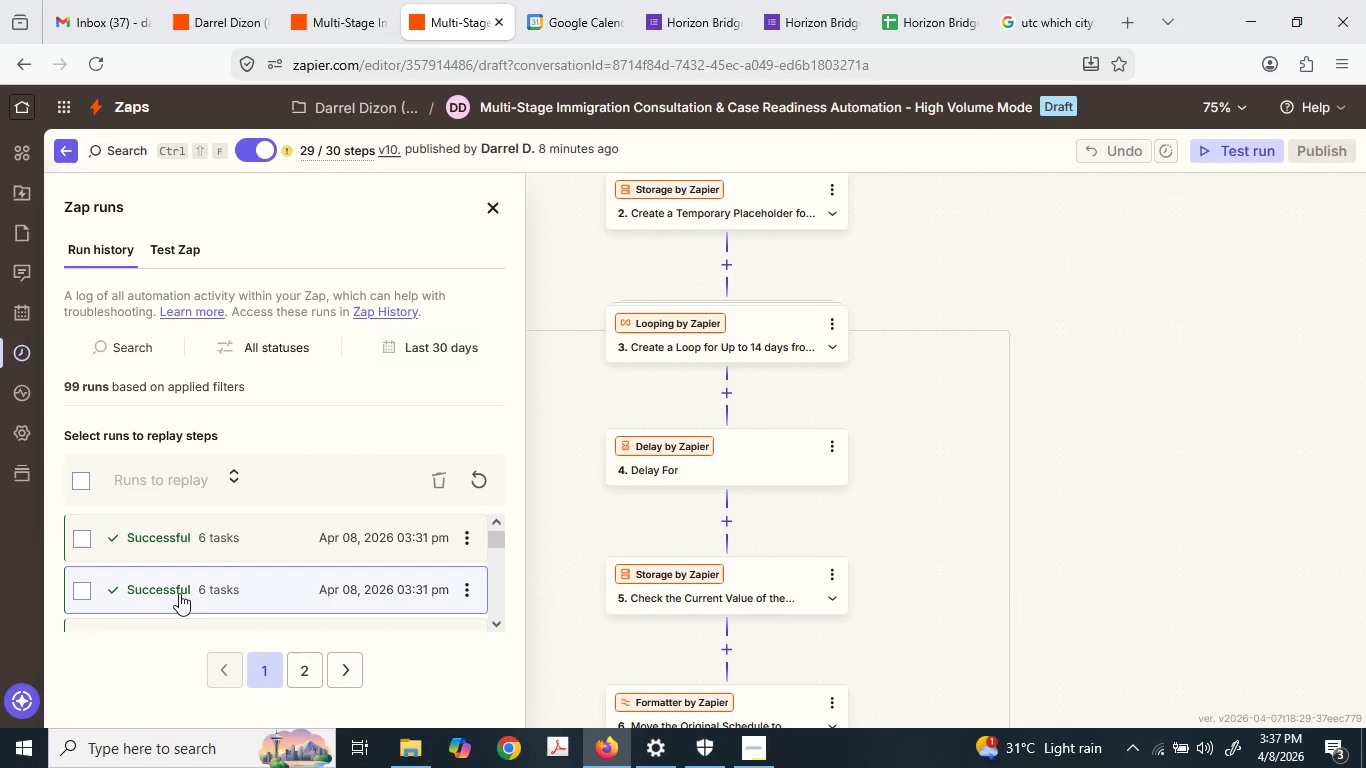 
scroll: coordinate [179, 592], scroll_direction: down, amount: 1.0
 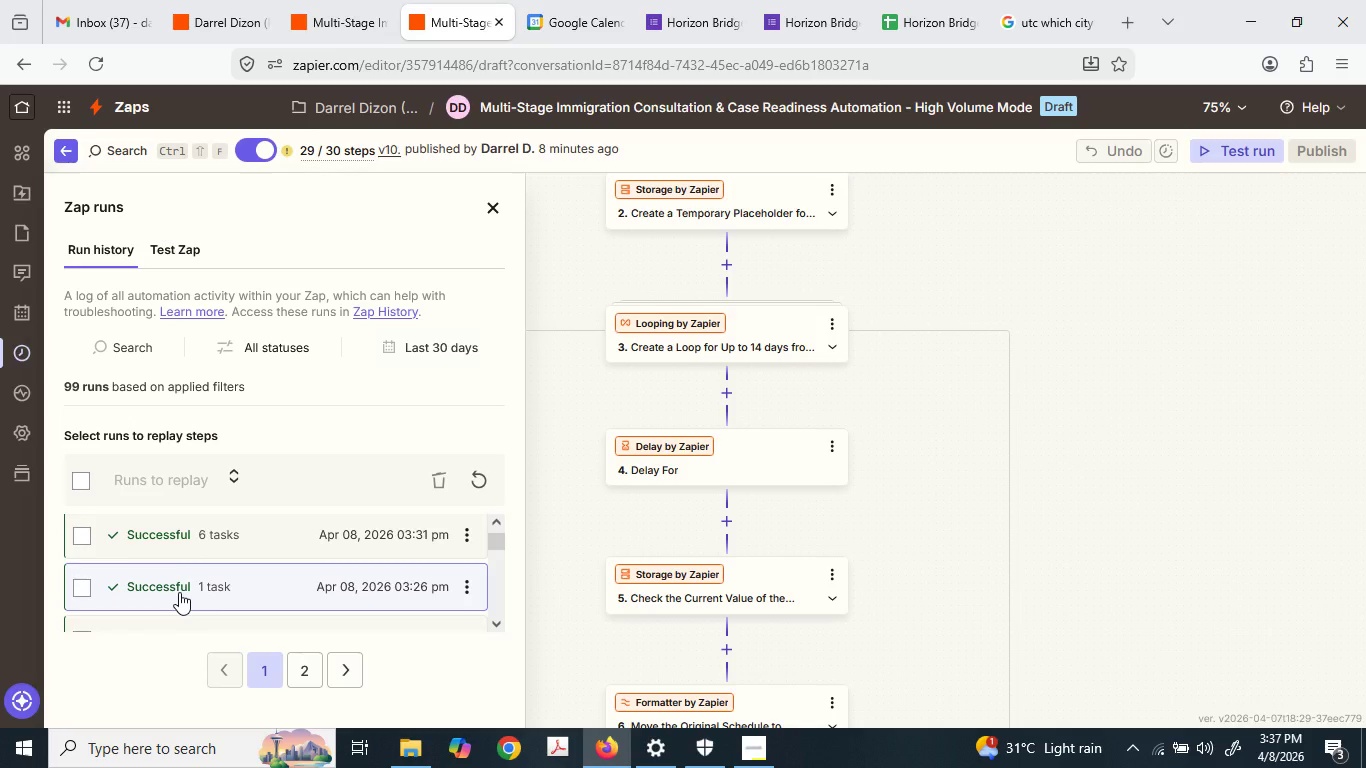 
scroll: coordinate [179, 592], scroll_direction: up, amount: 1.0
 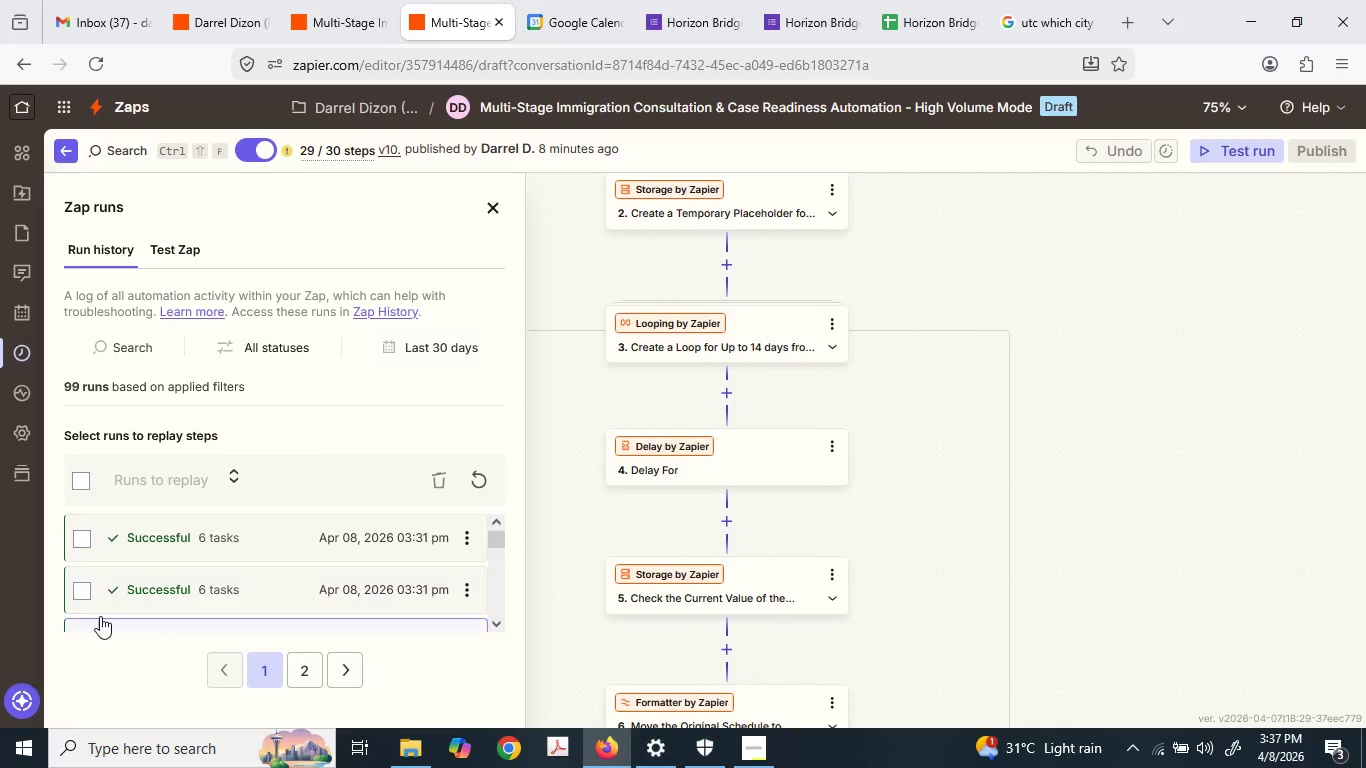 
scroll: coordinate [99, 606], scroll_direction: down, amount: 1.0
 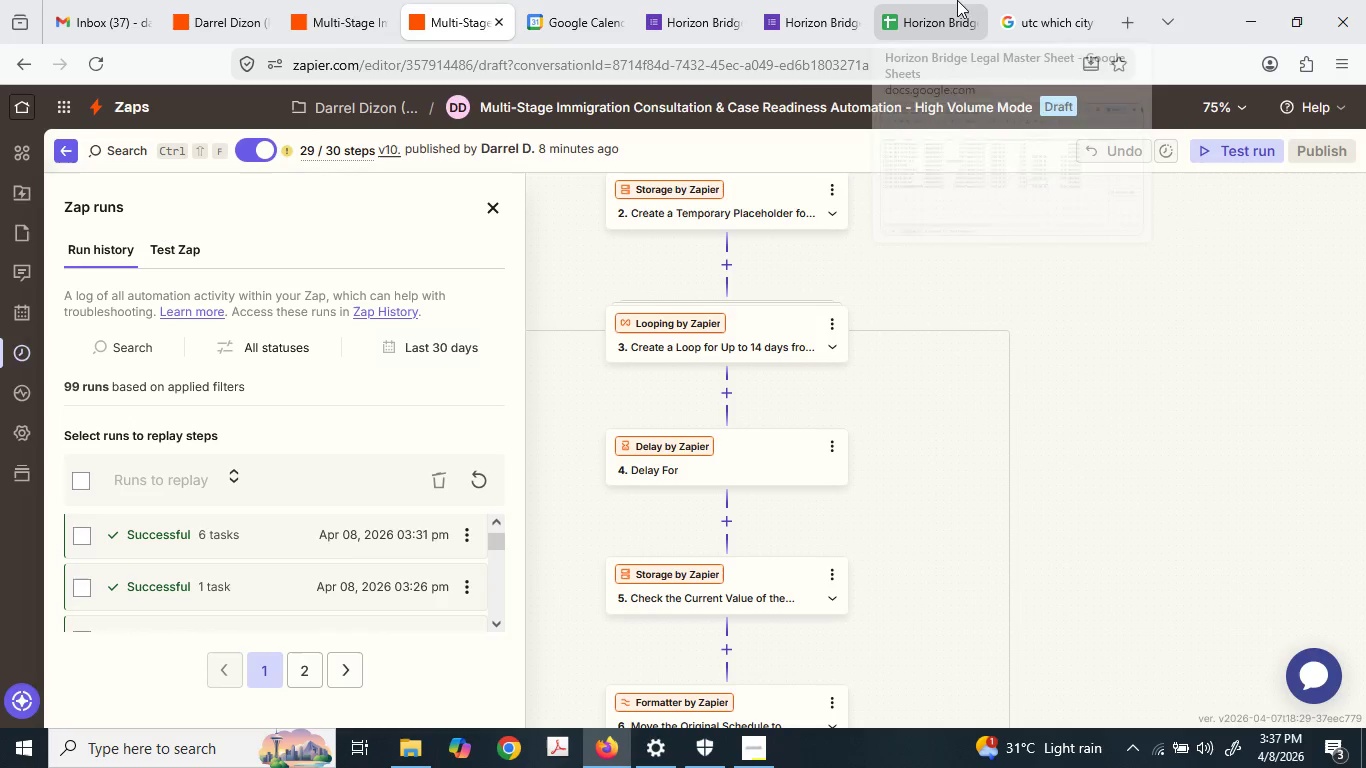 
left_click([580, 0])
 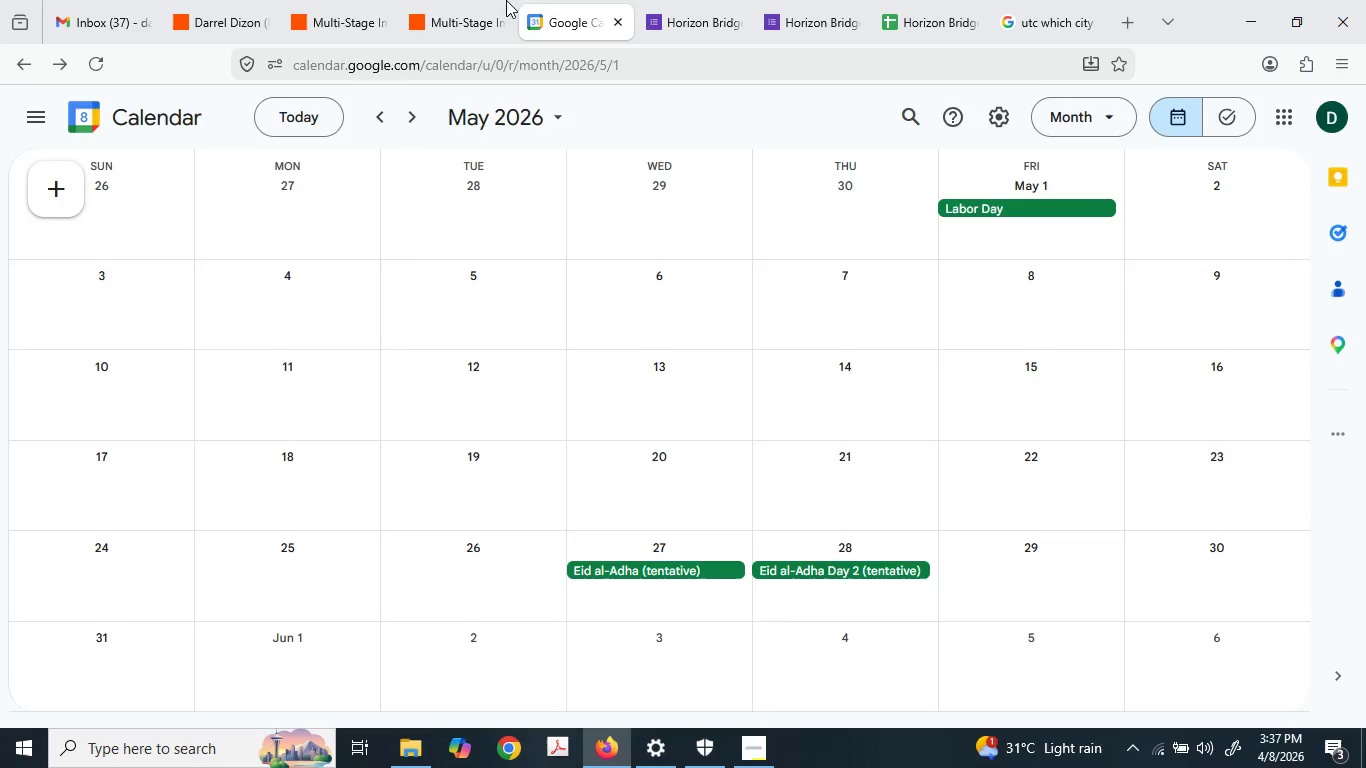 
left_click([489, 0])
 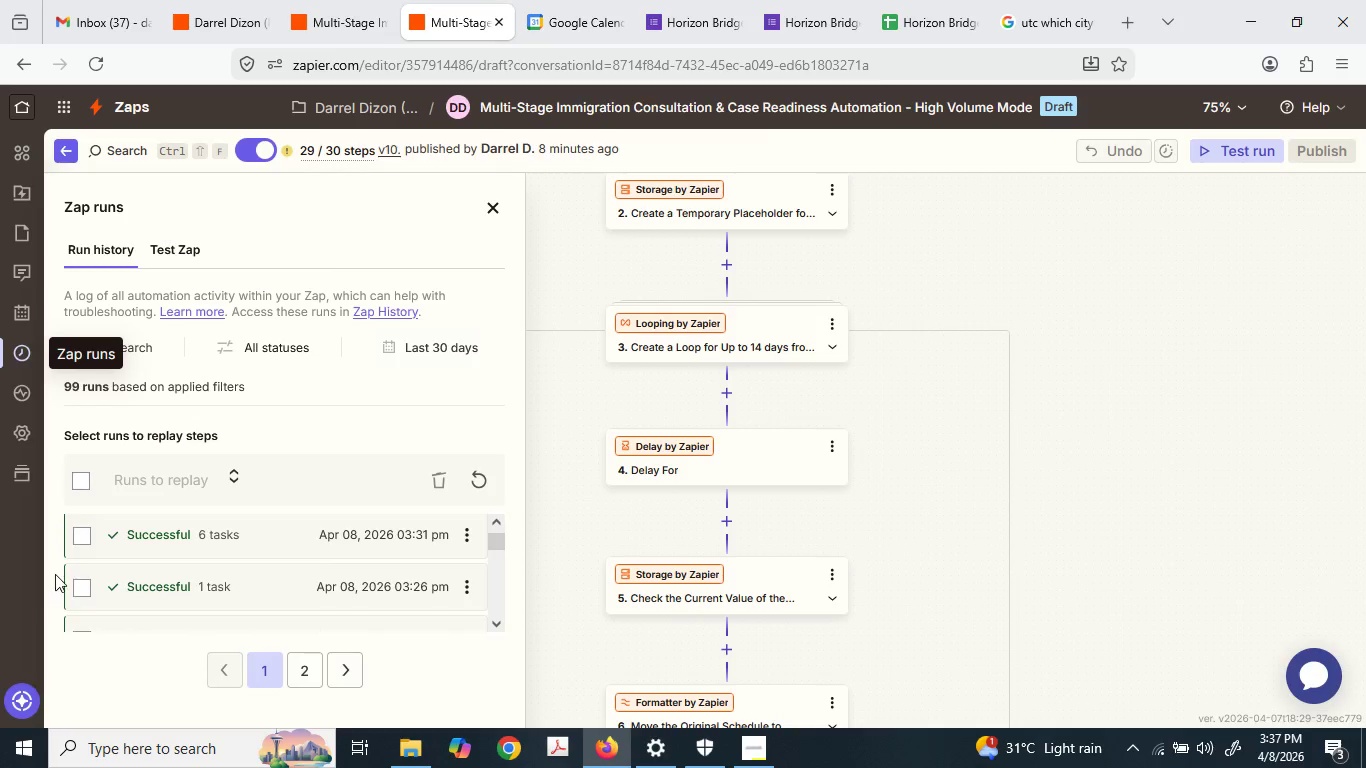 
scroll: coordinate [247, 588], scroll_direction: up, amount: 1.0
 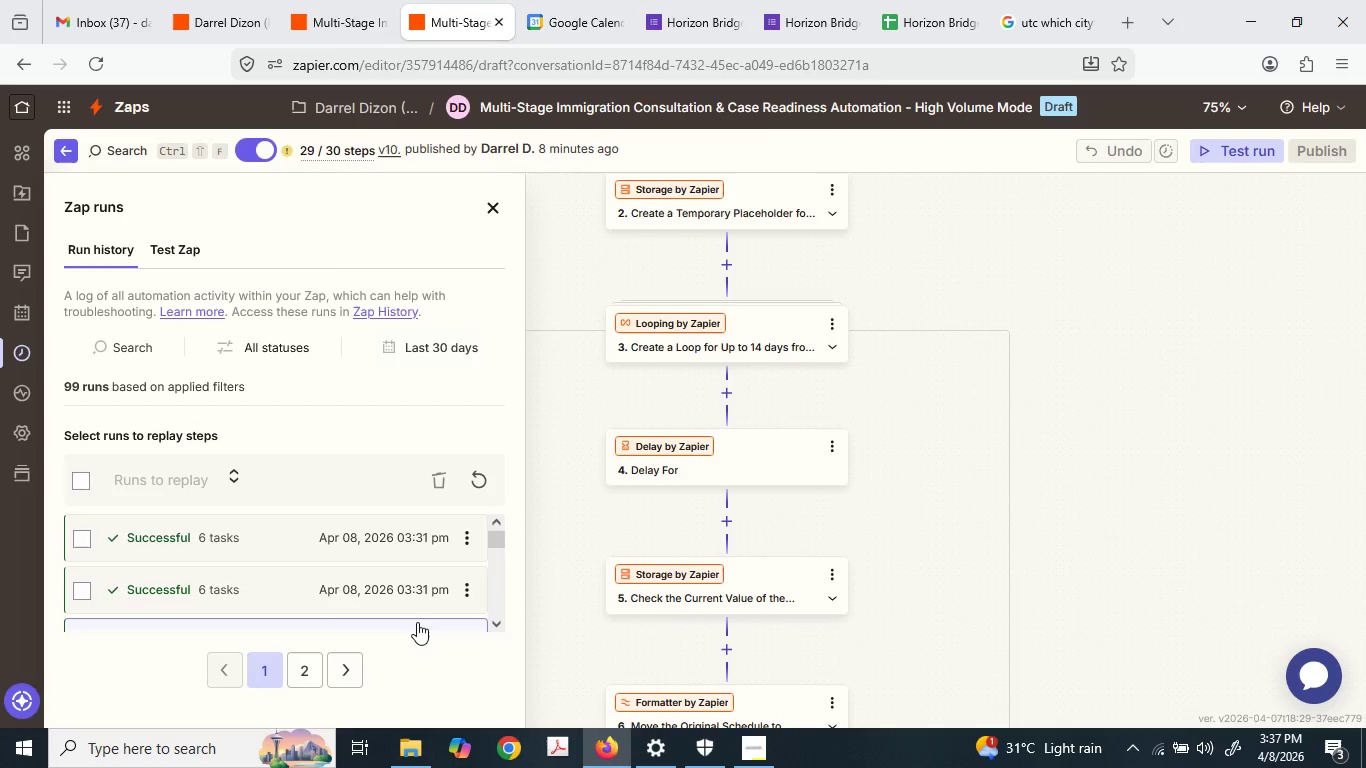 
left_click([409, 531])
 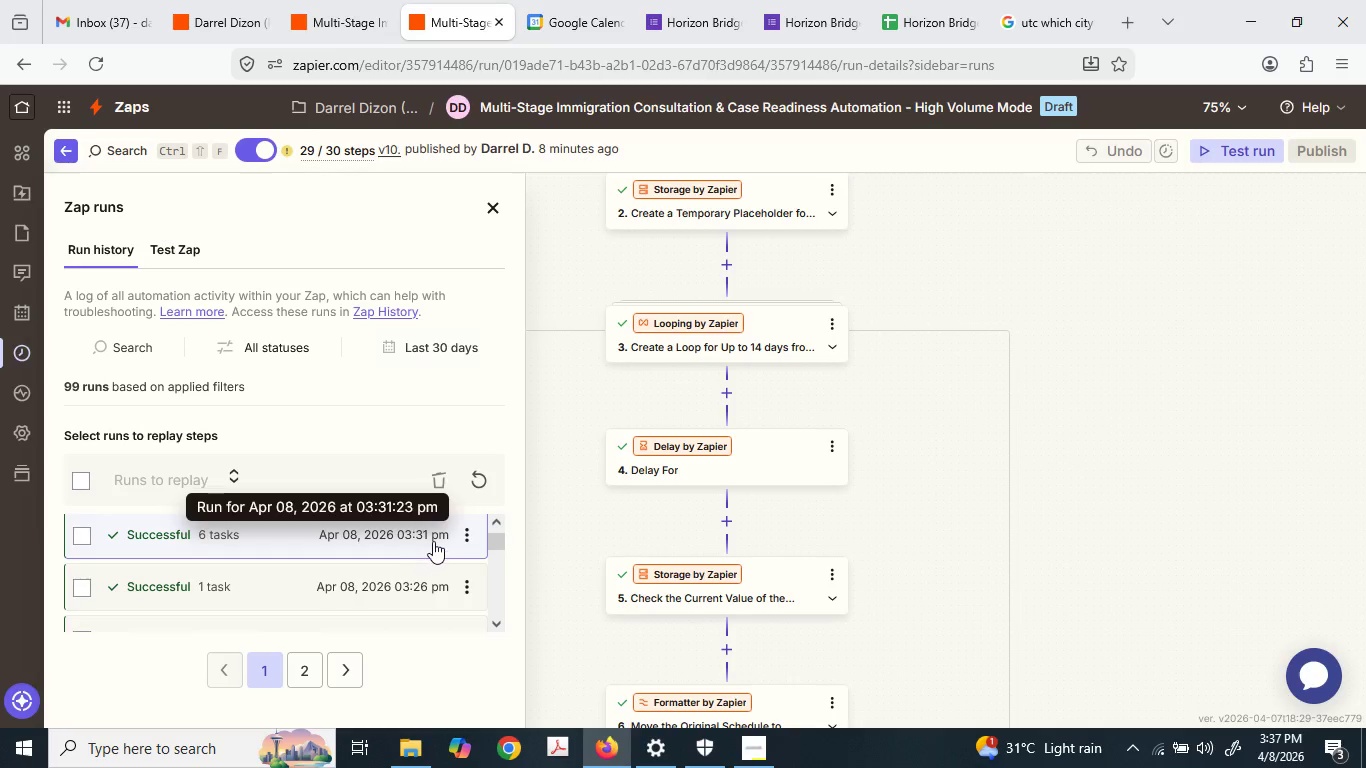 
scroll: coordinate [417, 622], scroll_direction: down, amount: 1.0
 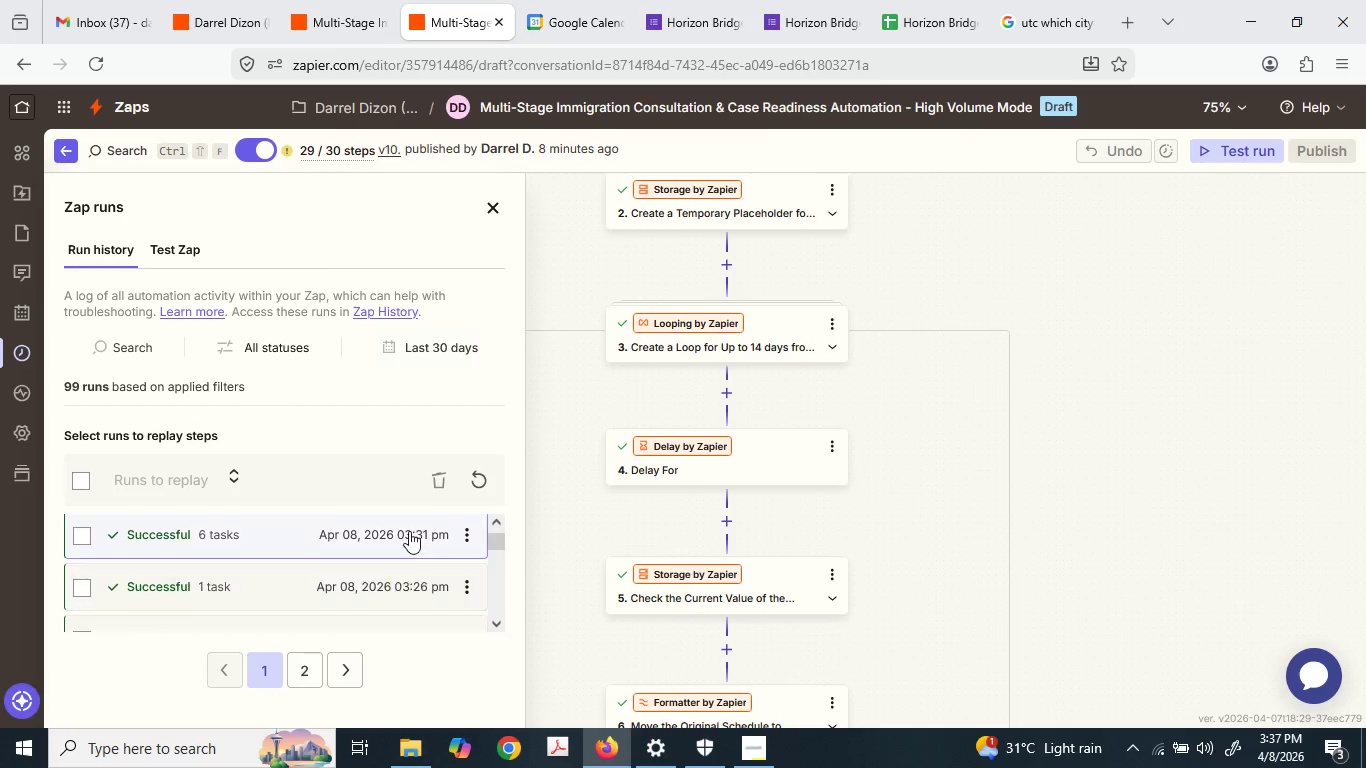 
left_click([432, 540])
 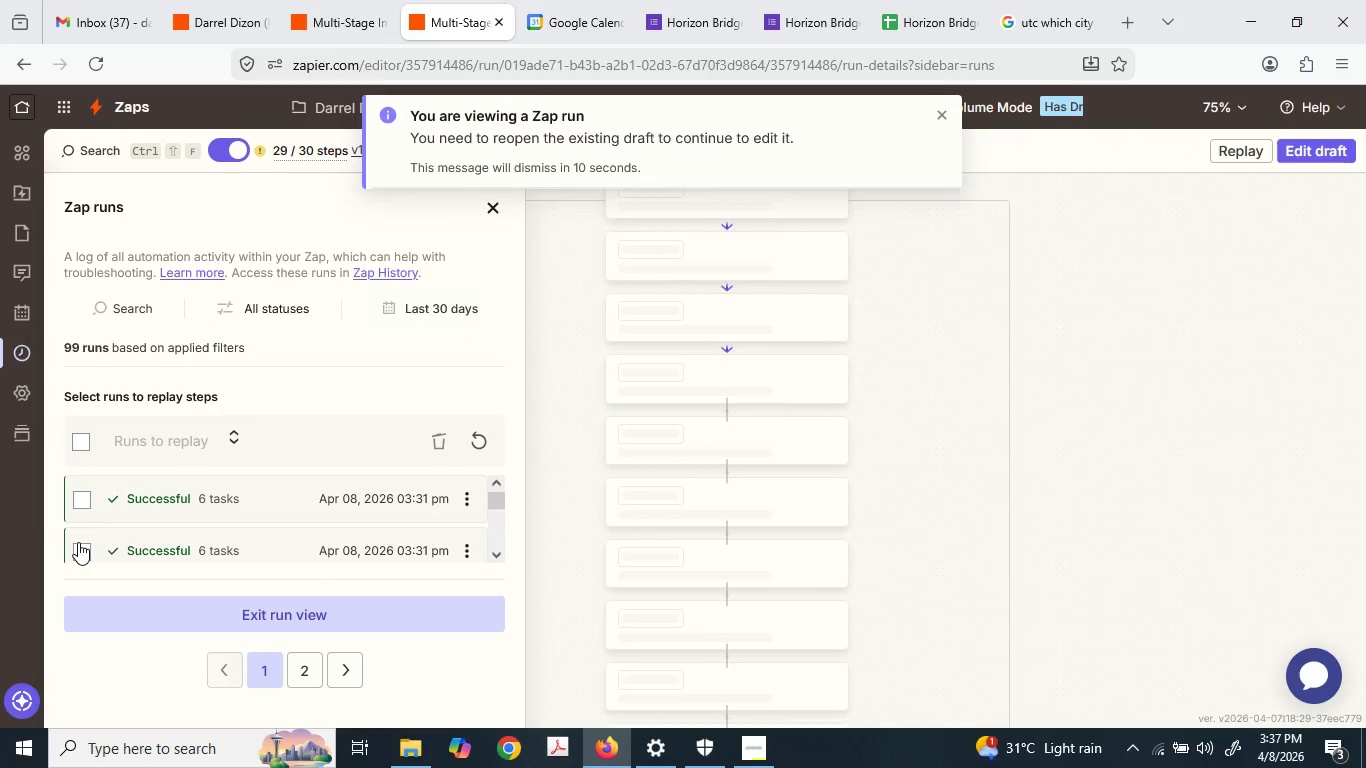 
scroll: coordinate [139, 533], scroll_direction: down, amount: 1.0
 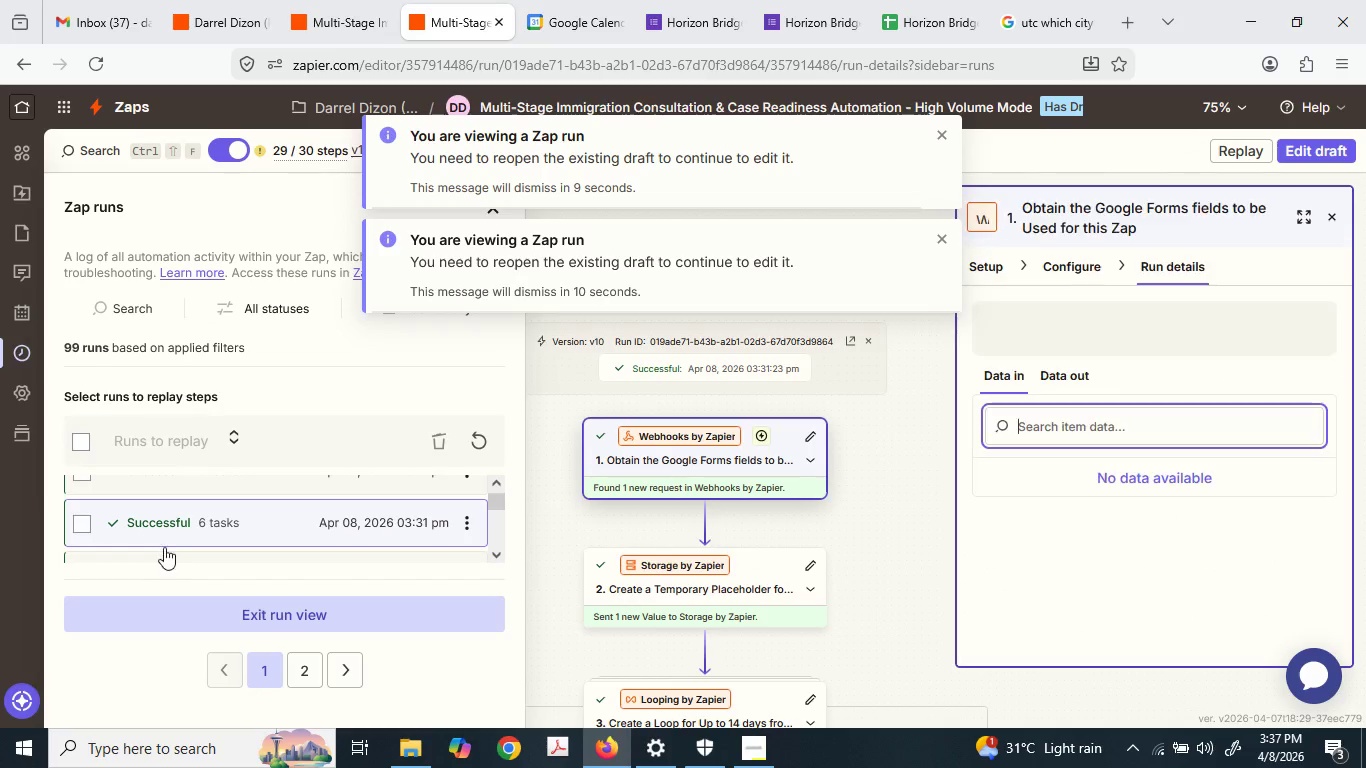 
scroll: coordinate [163, 545], scroll_direction: up, amount: 1.0
 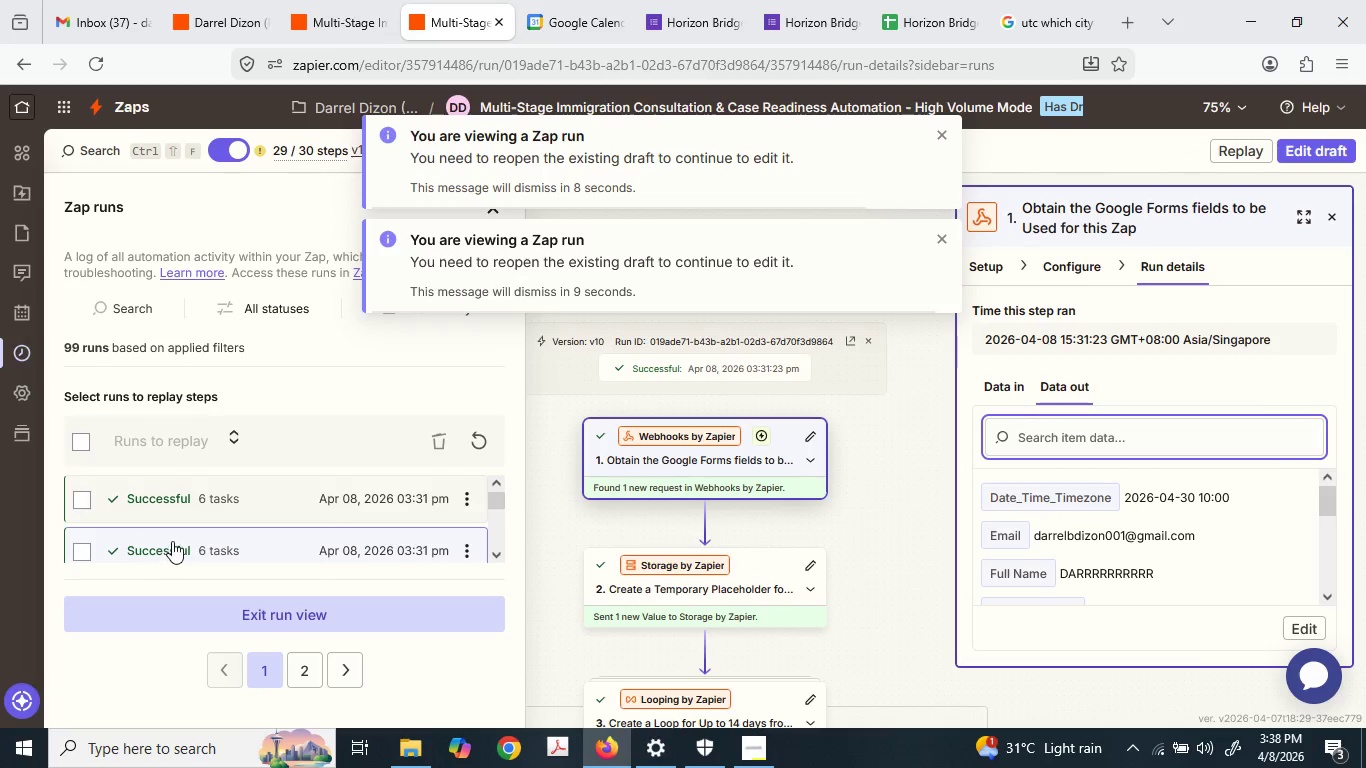 
scroll: coordinate [851, 549], scroll_direction: down, amount: 7.0
 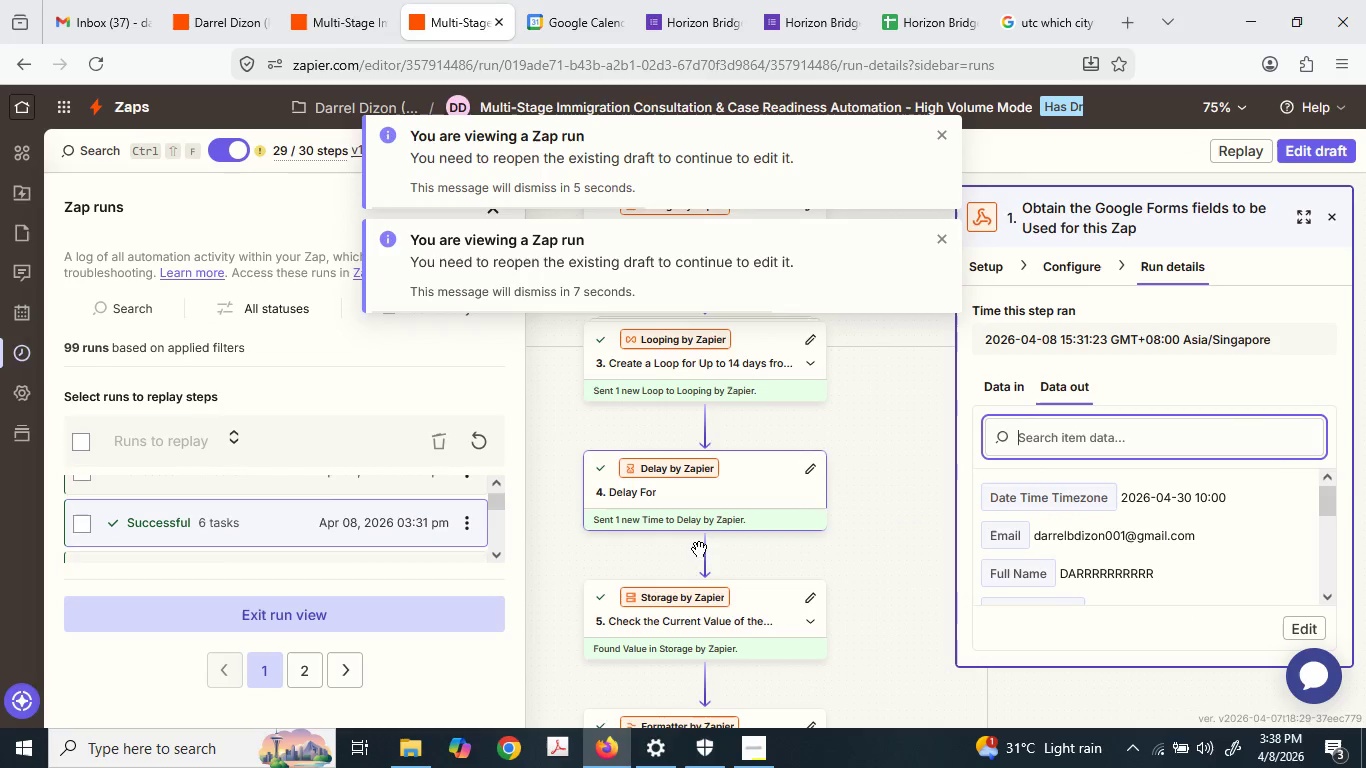 
left_click([702, 616])
 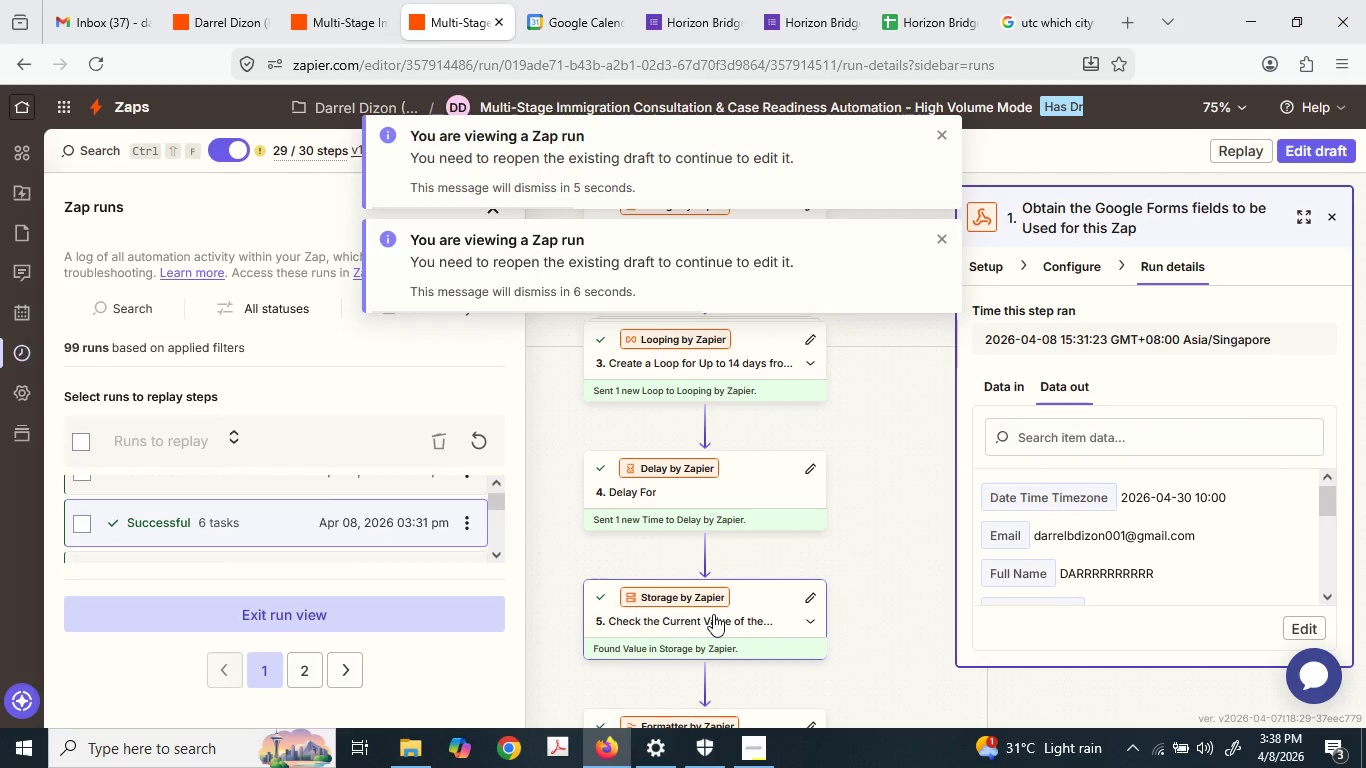 
left_click([713, 614])
 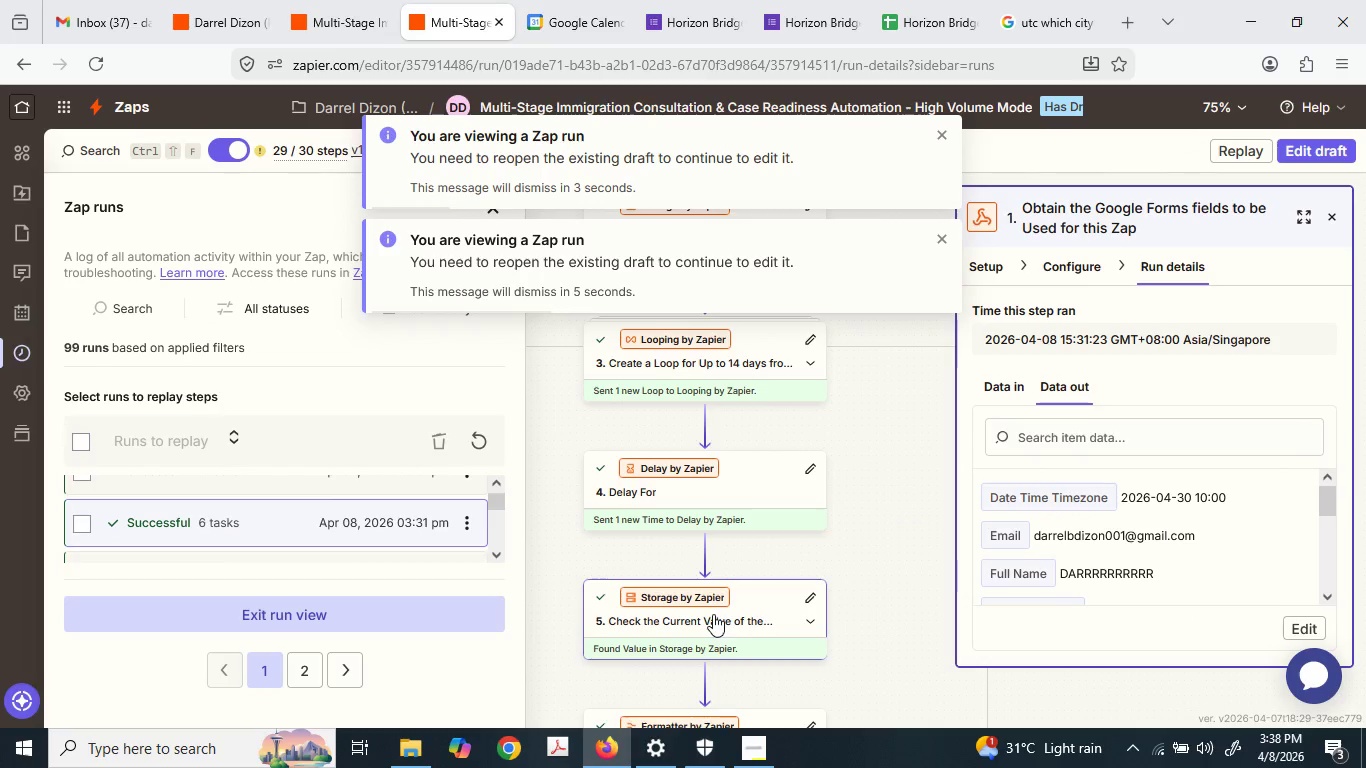 
left_click([711, 604])
 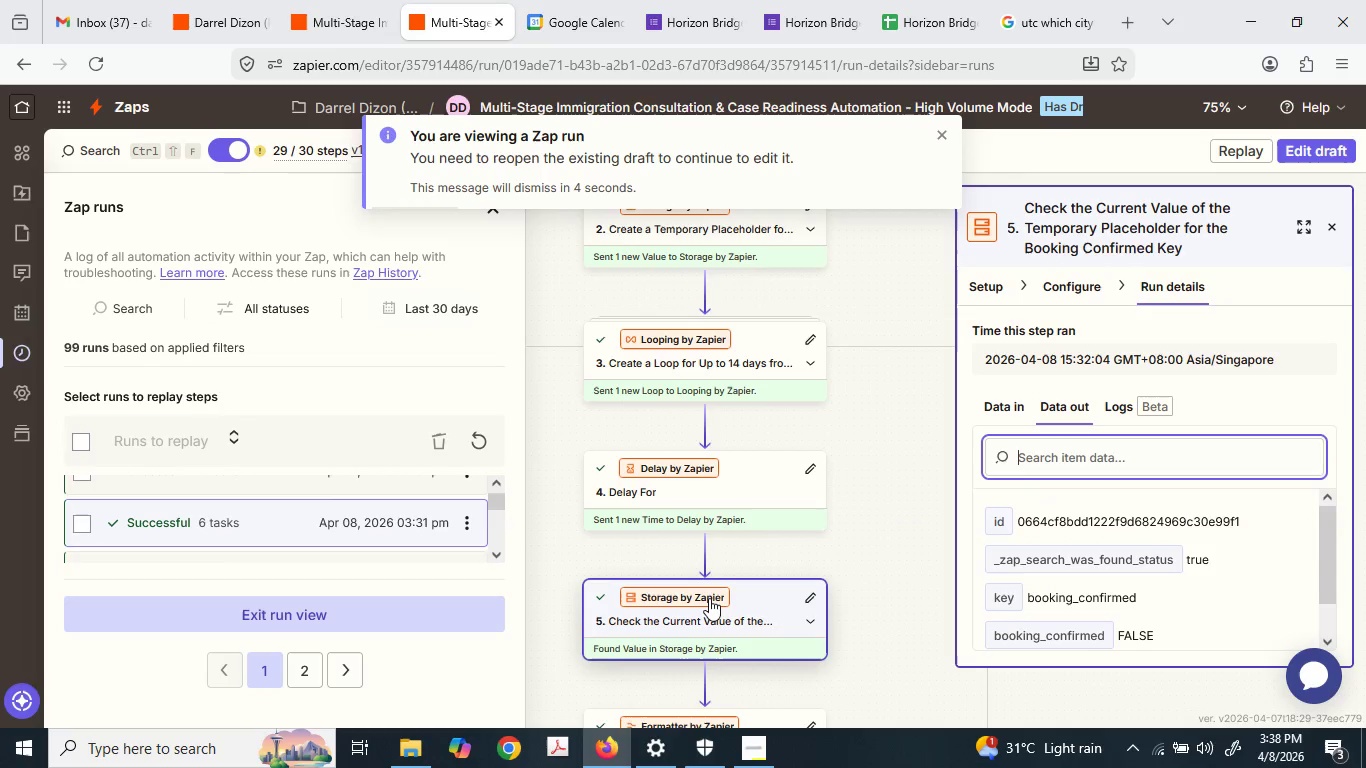 
scroll: coordinate [836, 599], scroll_direction: down, amount: 19.0
 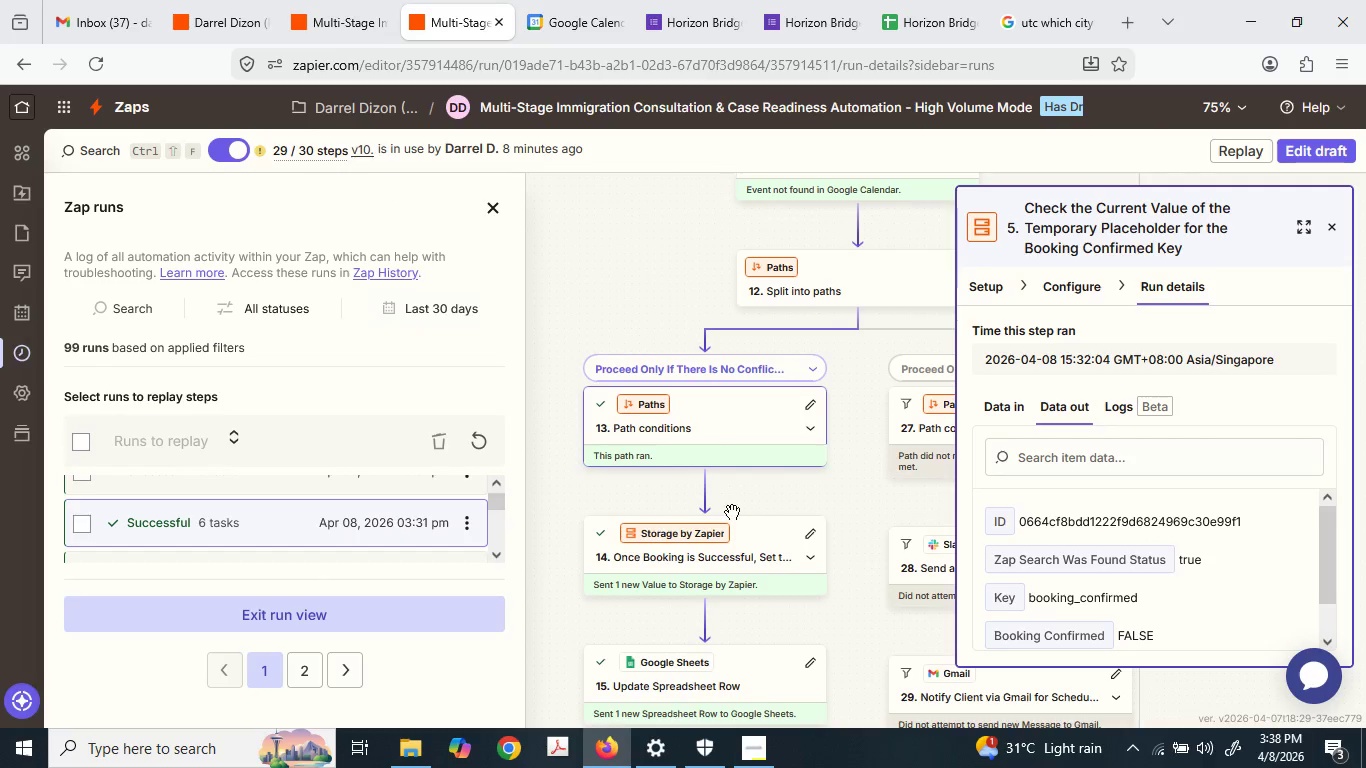 
left_click([742, 419])
 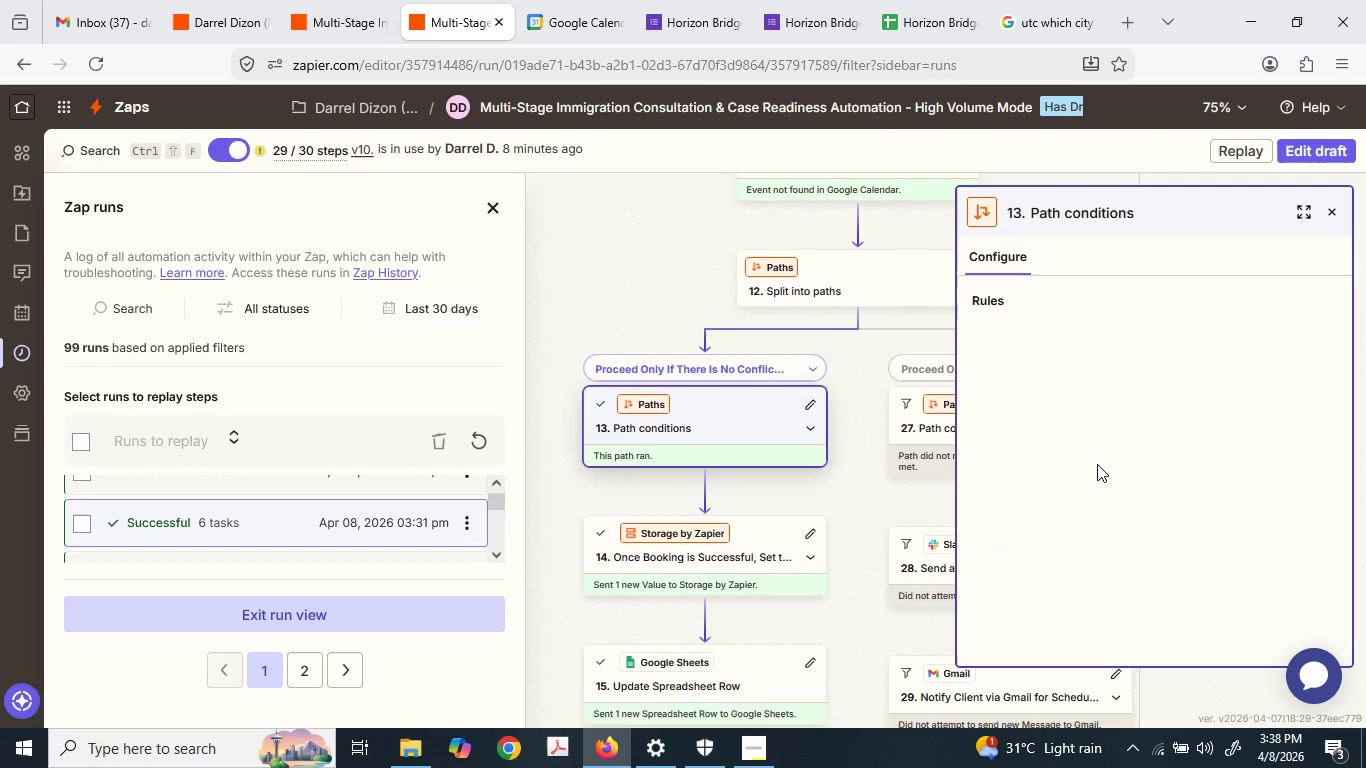 
wait(5.83)
 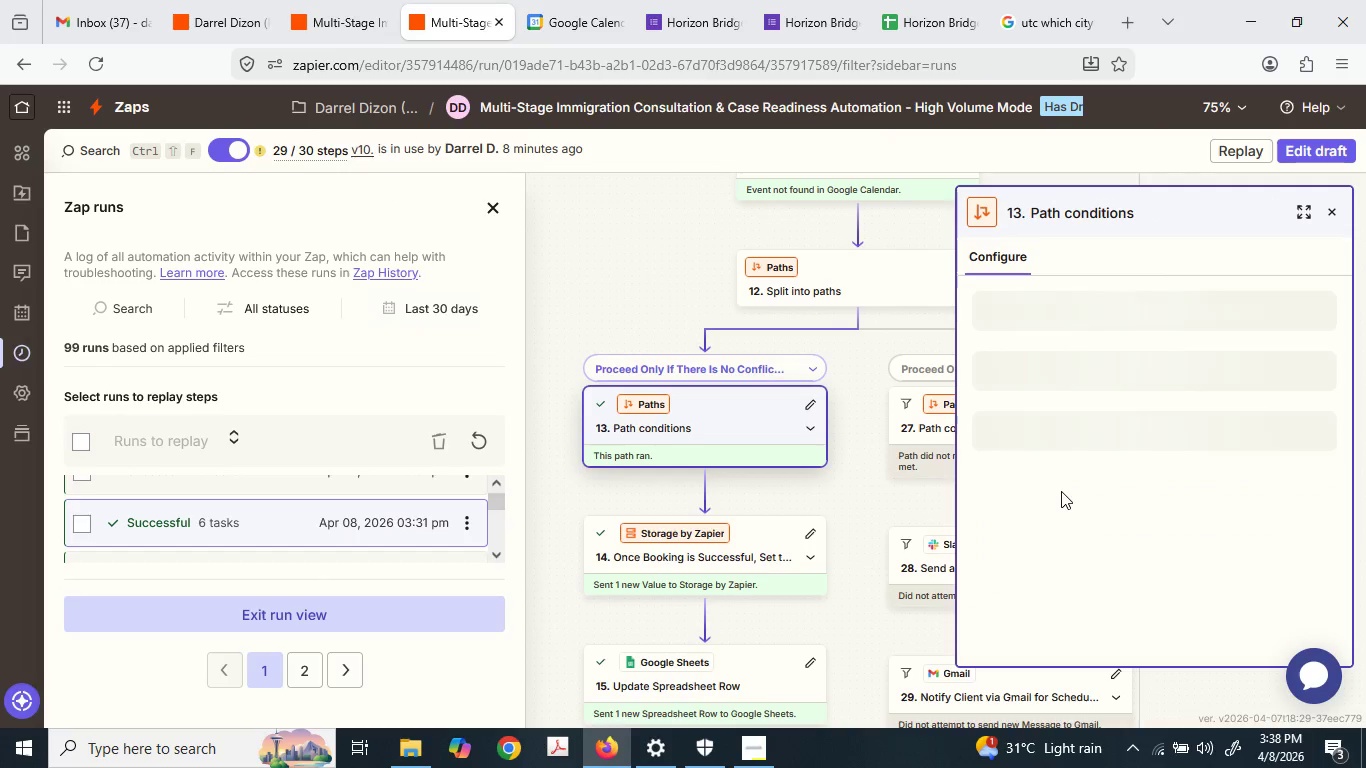 
left_click([725, 539])
 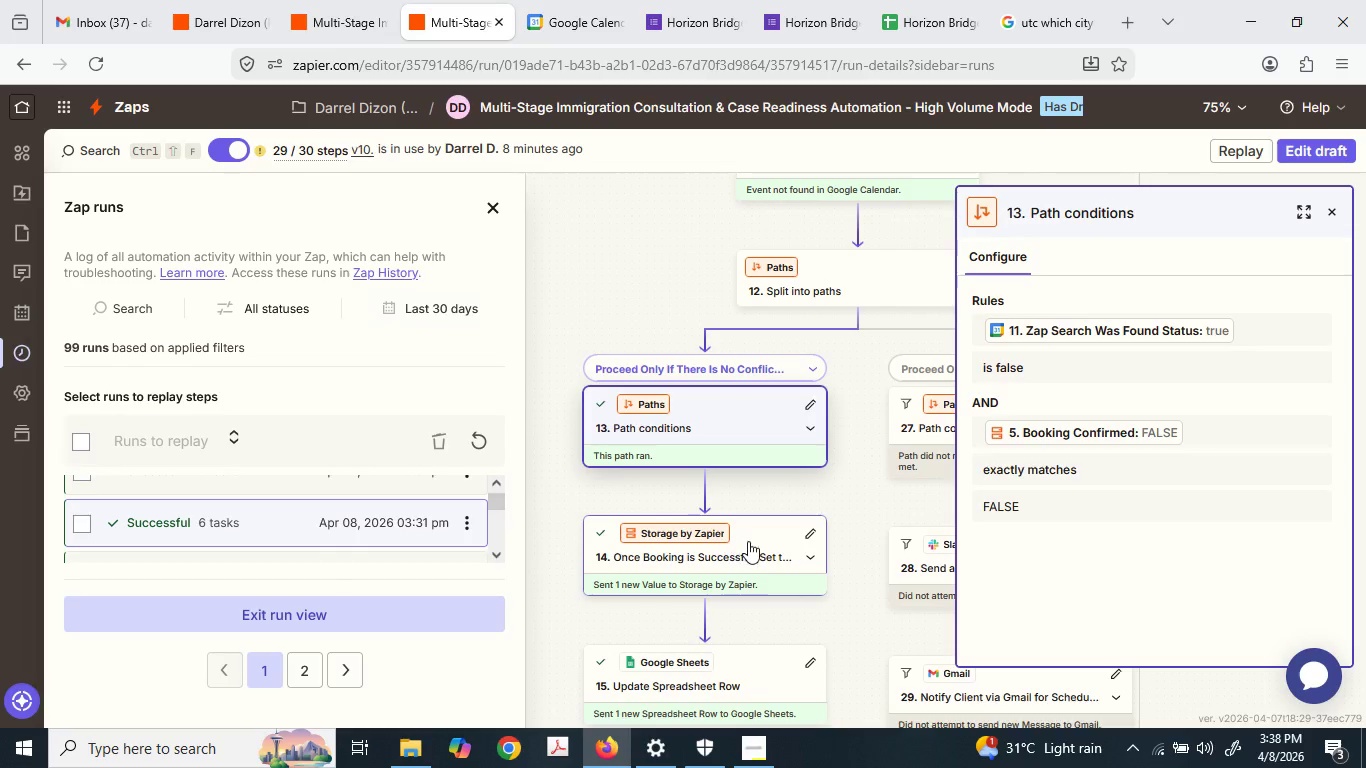 
left_click([748, 542])
 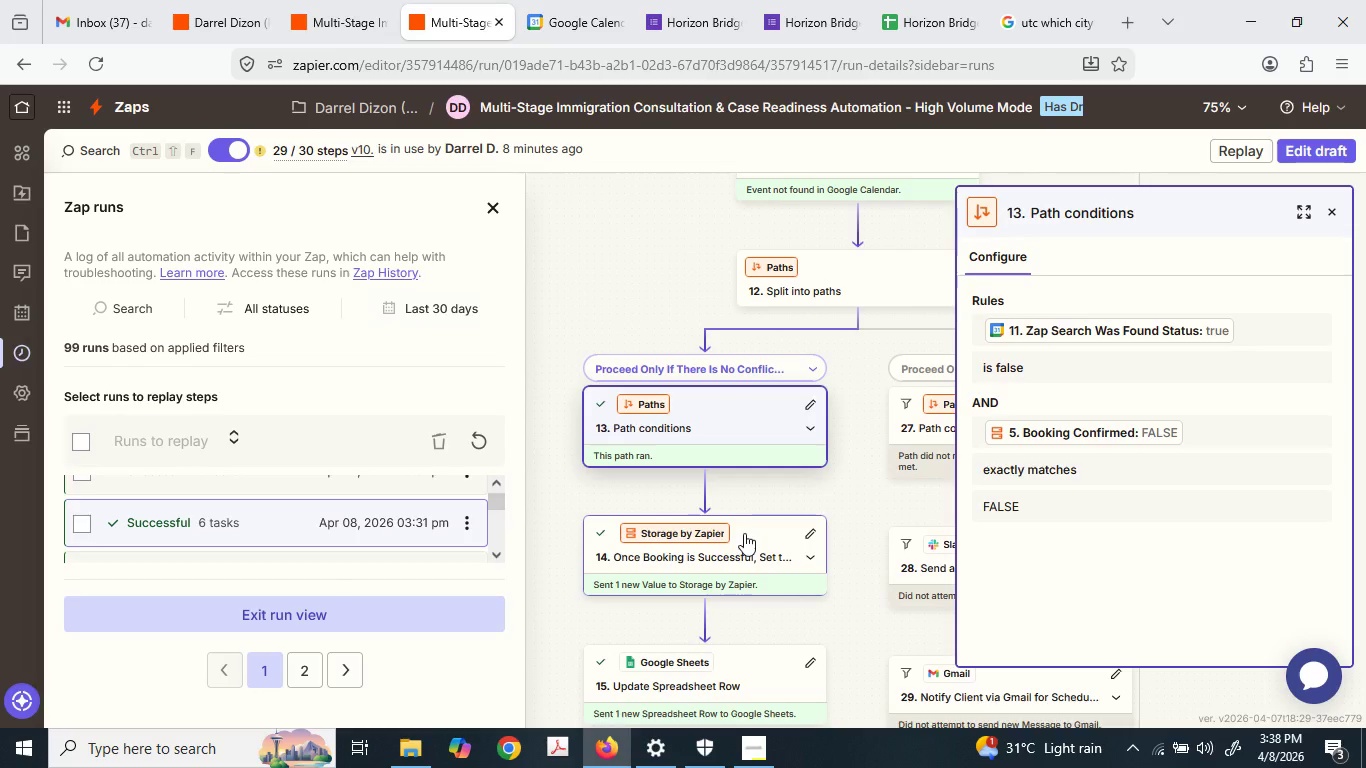 
left_click([744, 533])
 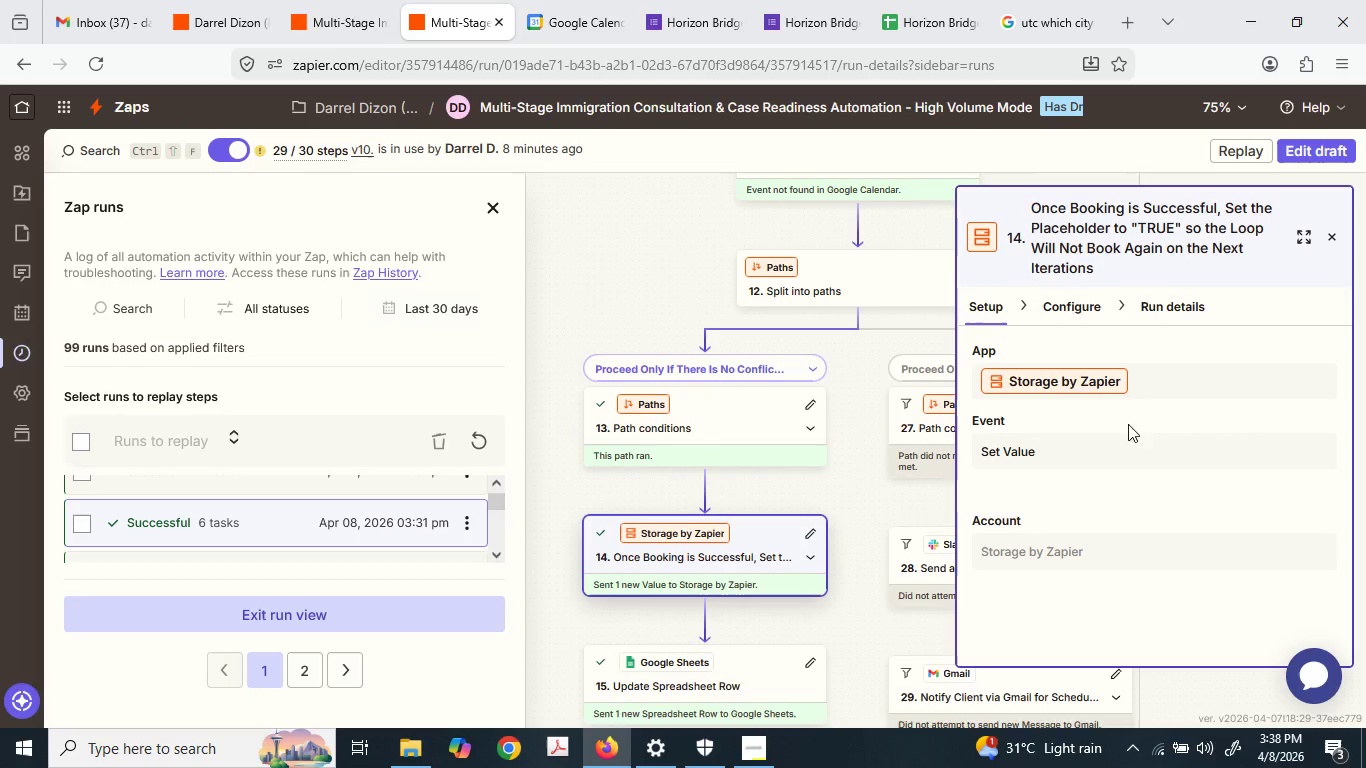 
left_click([1144, 282])
 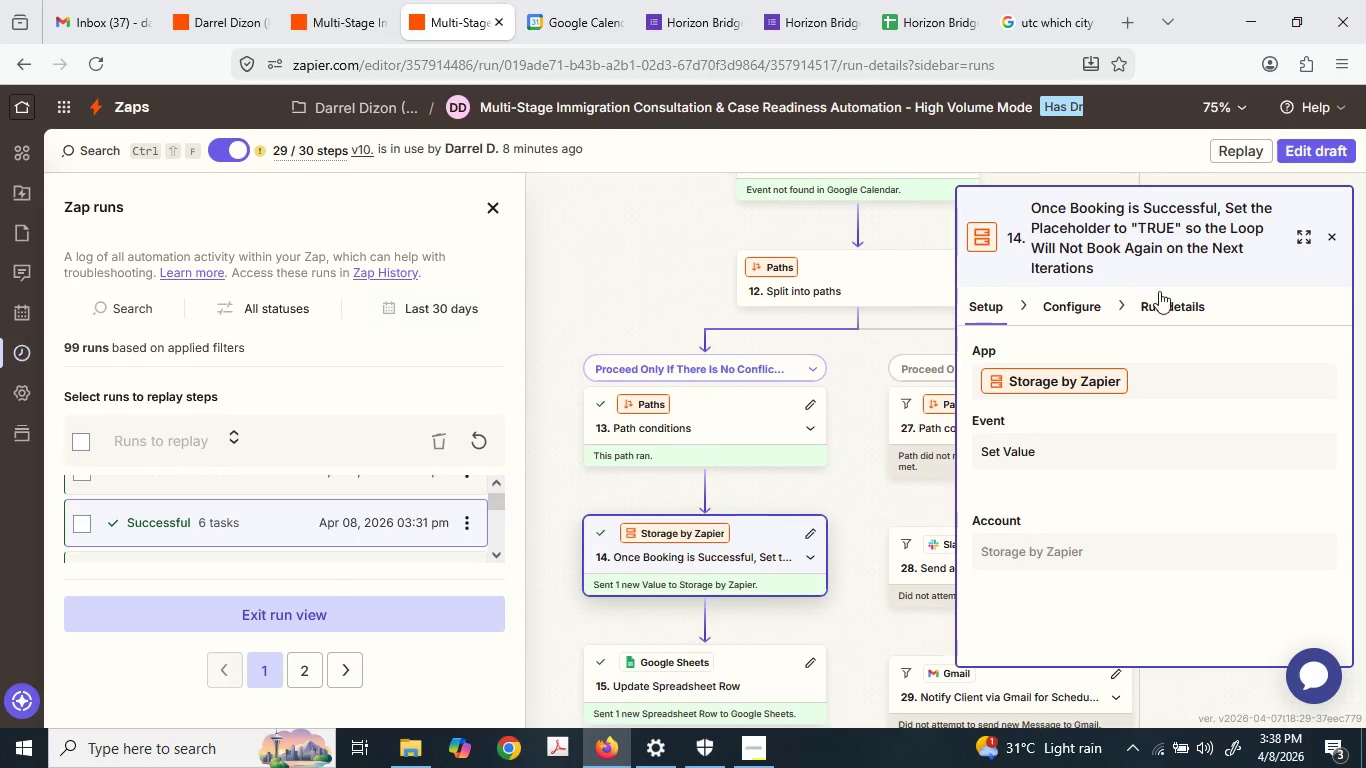 
double_click([1159, 291])
 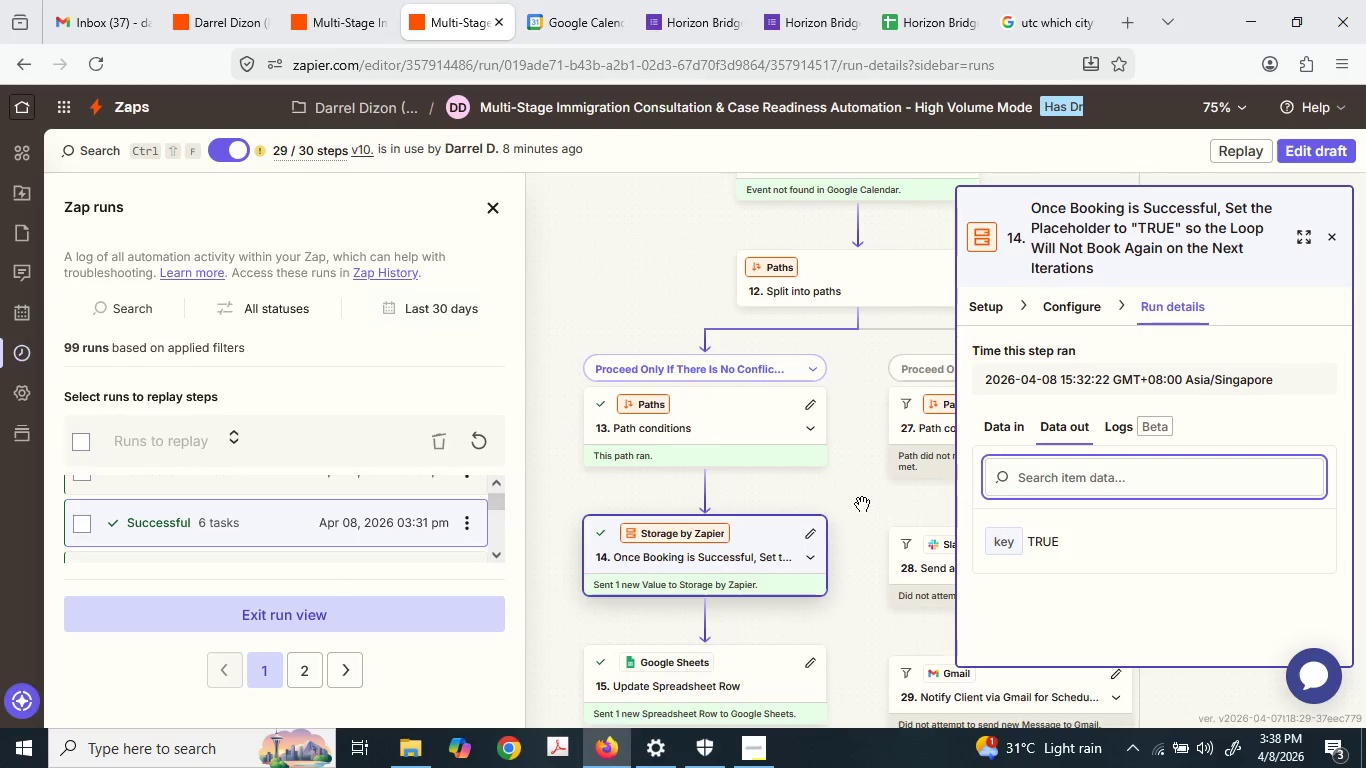 
scroll: coordinate [861, 504], scroll_direction: up, amount: 3.0
 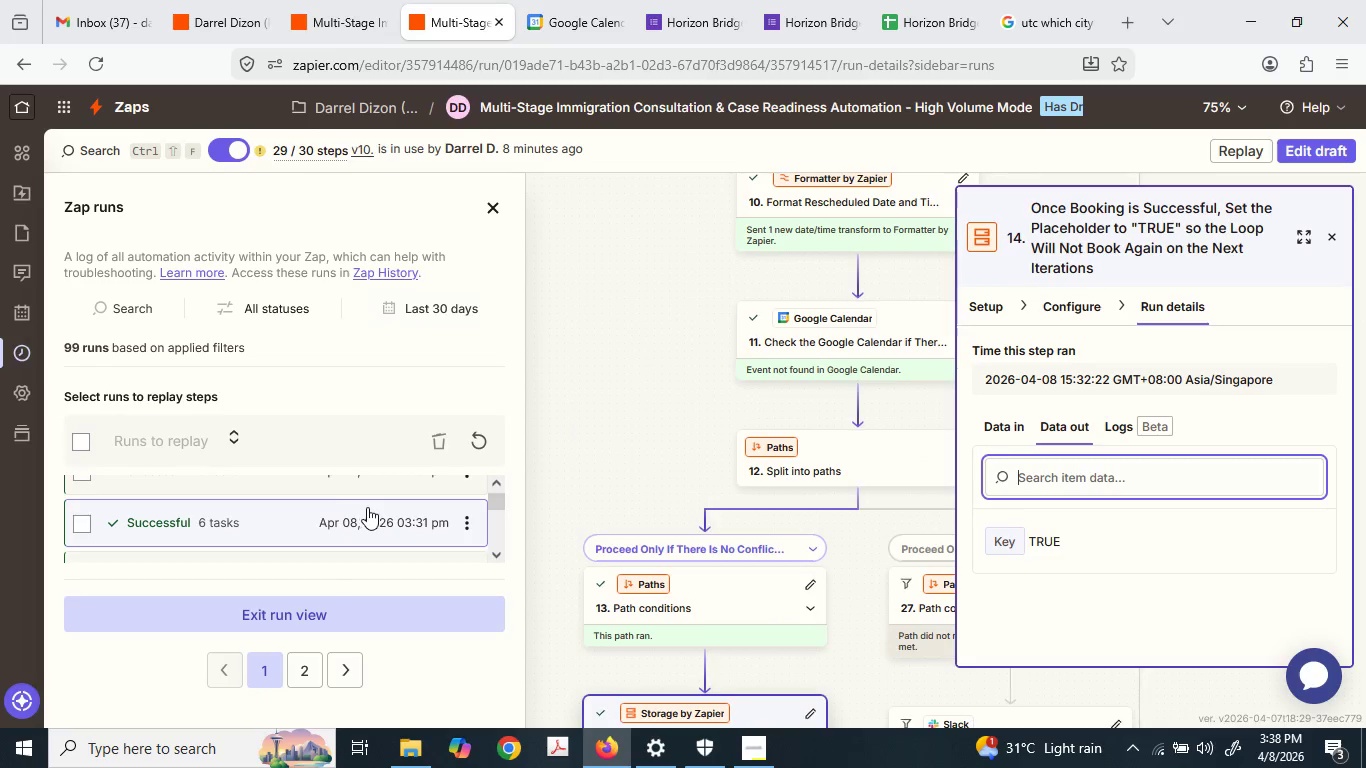 
left_click([387, 538])
 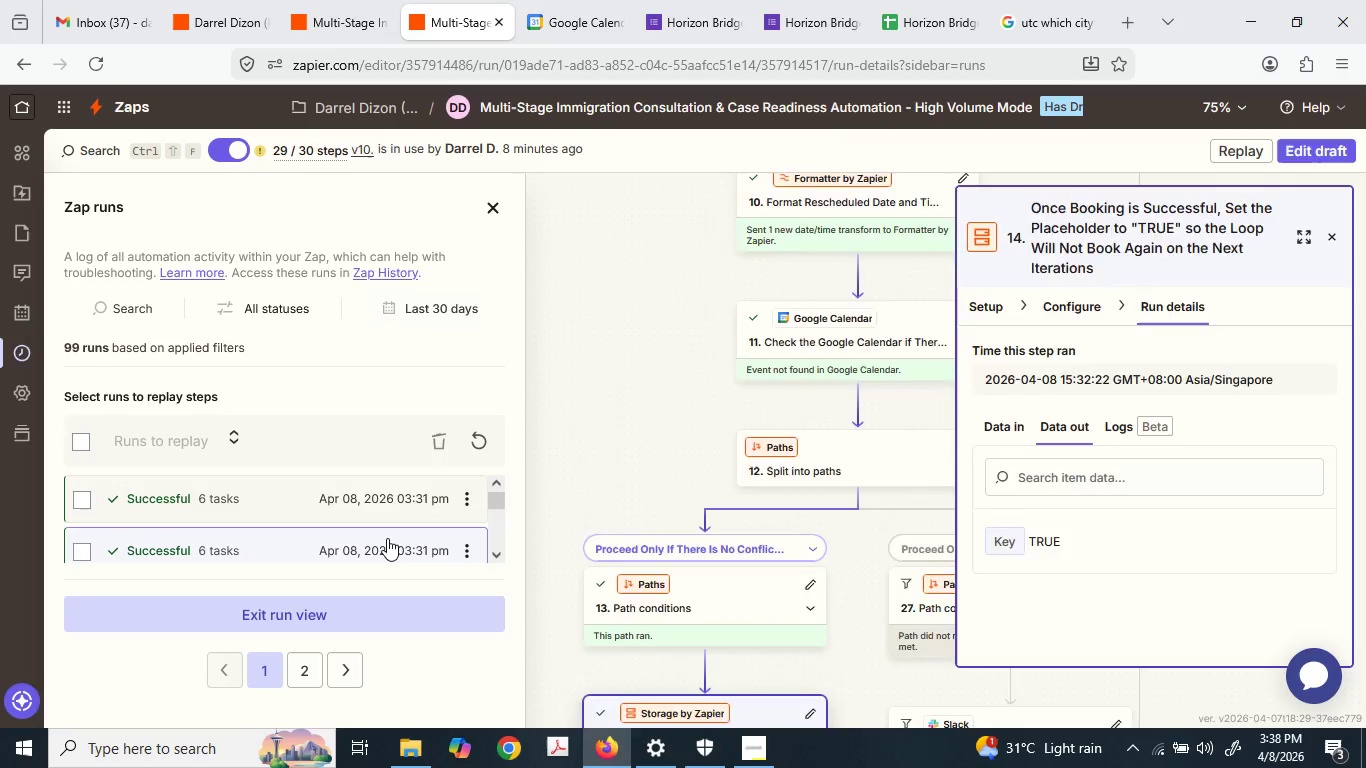 
scroll: coordinate [367, 507], scroll_direction: up, amount: 1.0
 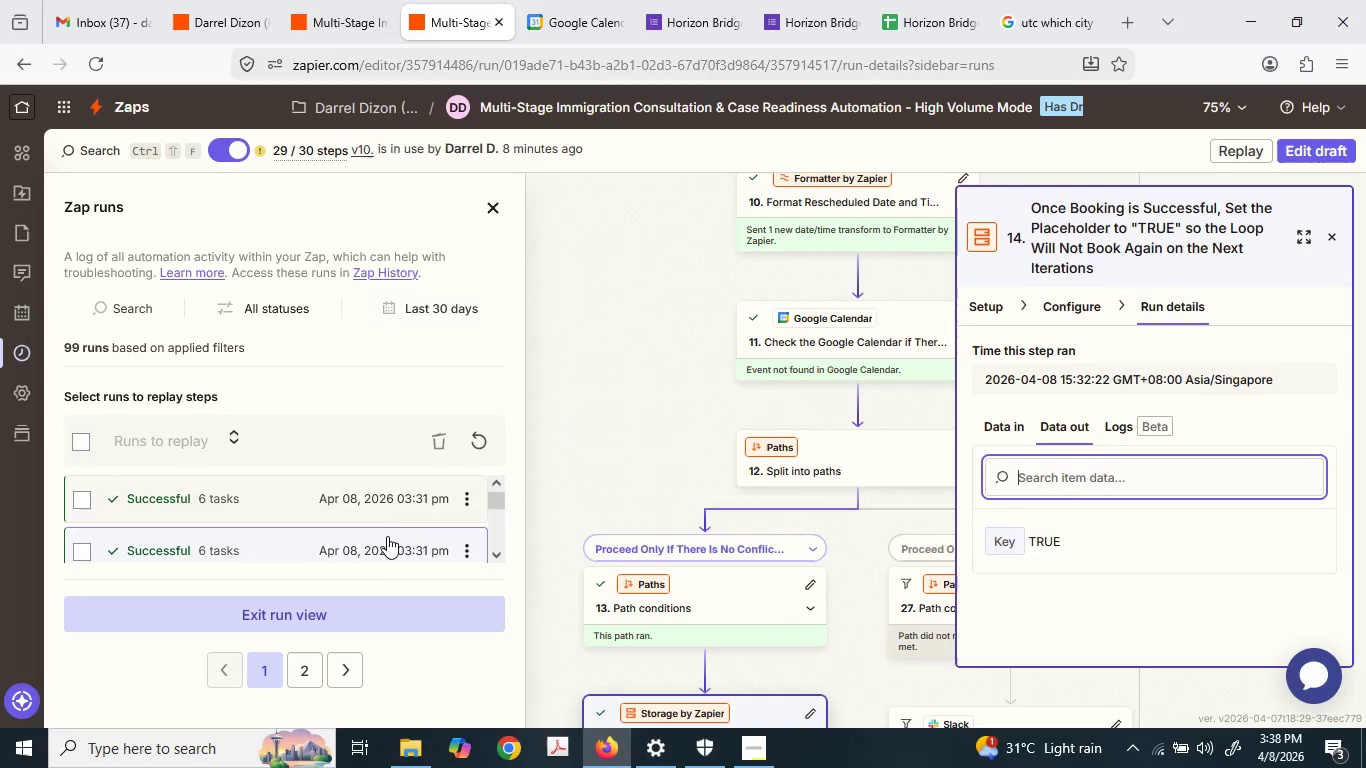 
left_click([387, 538])
 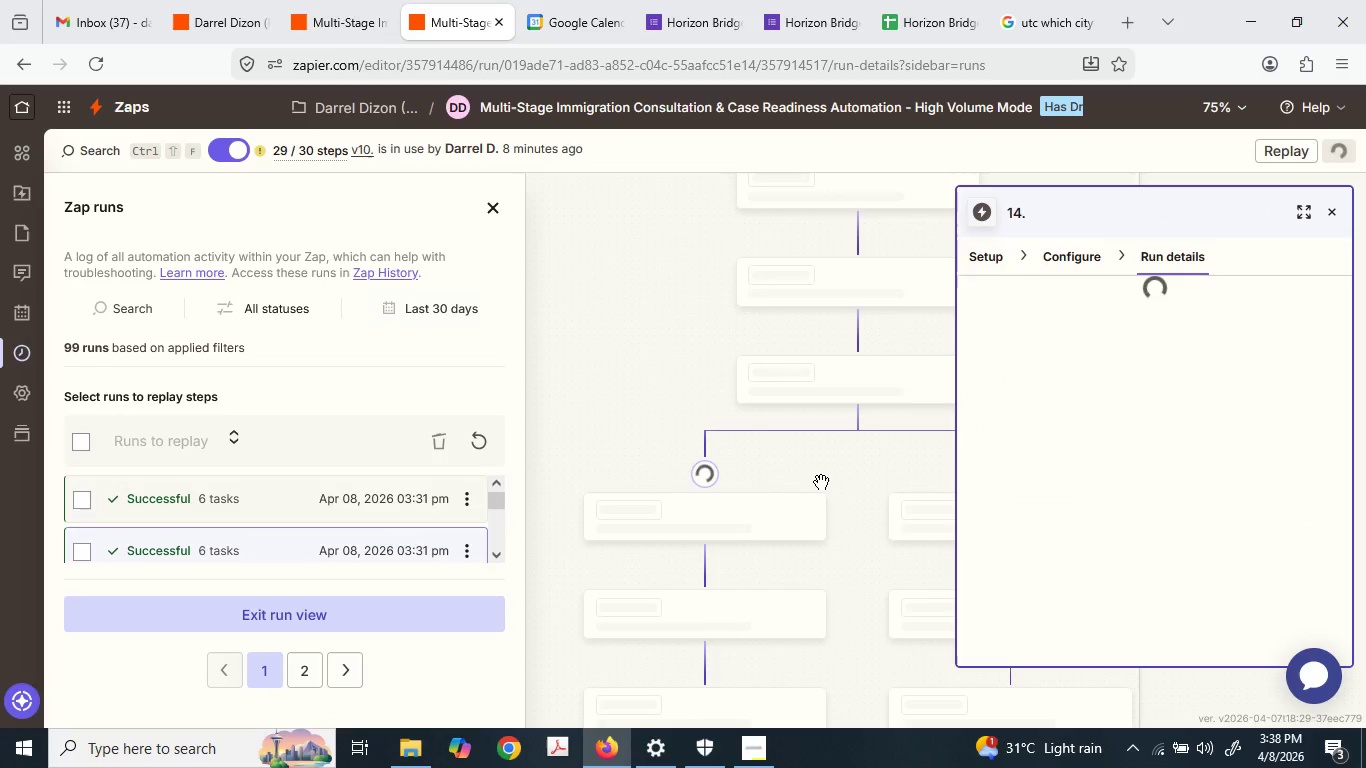 
scroll: coordinate [826, 498], scroll_direction: down, amount: 1.0
 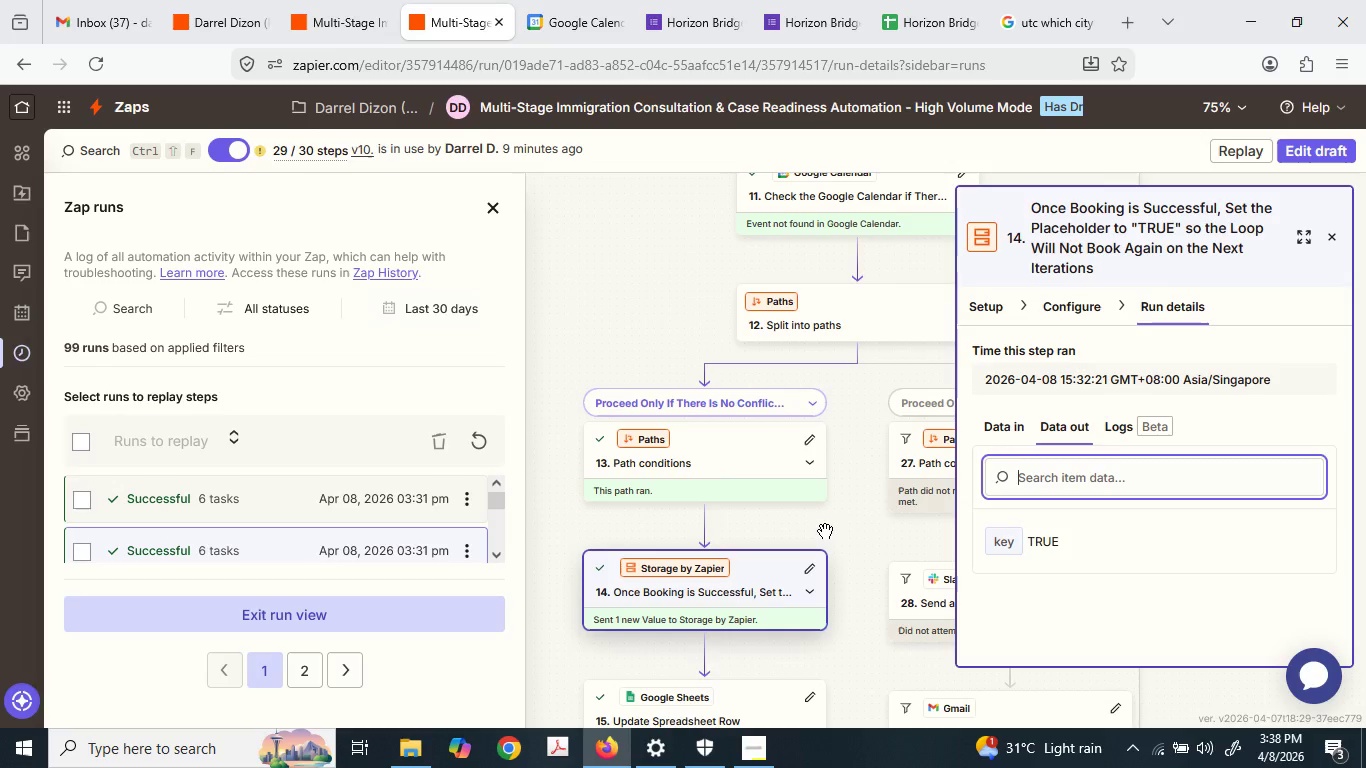 
scroll: coordinate [841, 456], scroll_direction: up, amount: 9.0
 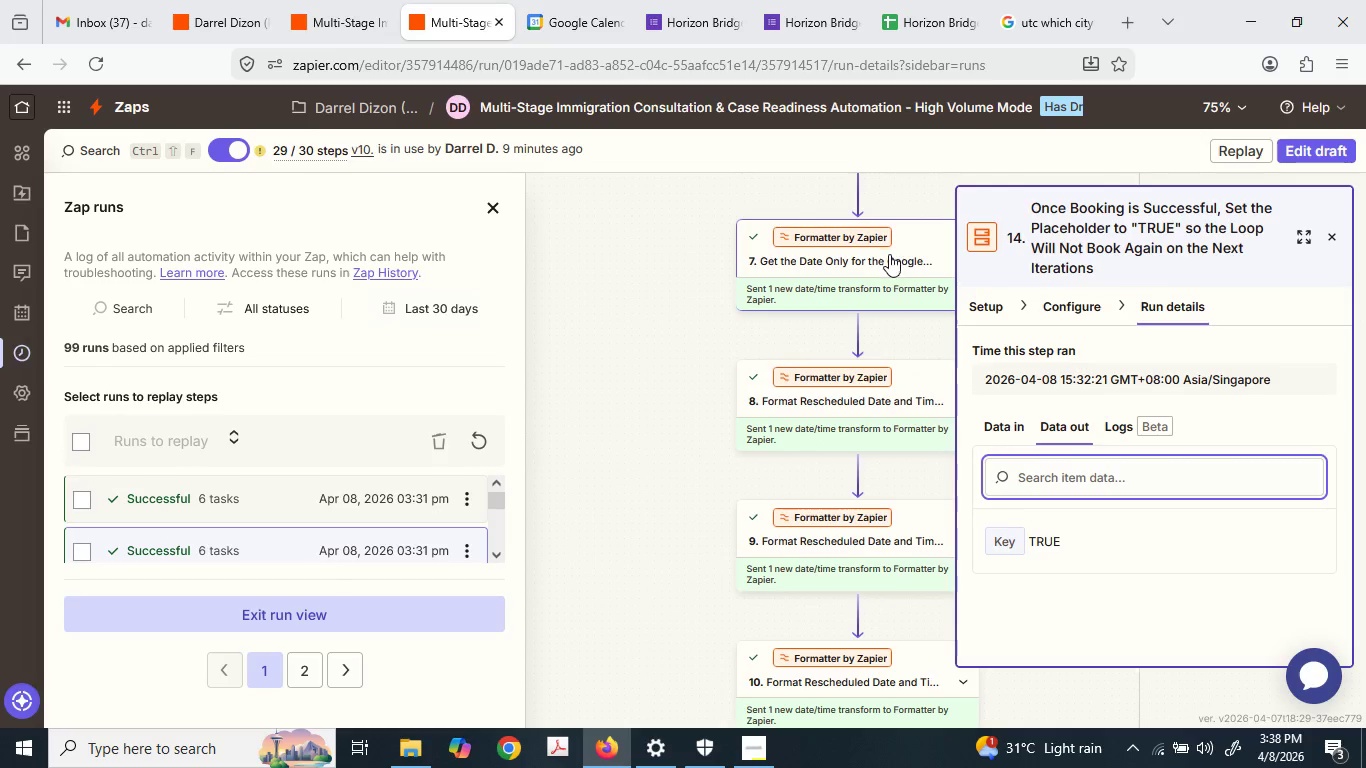 
left_click([898, 222])
 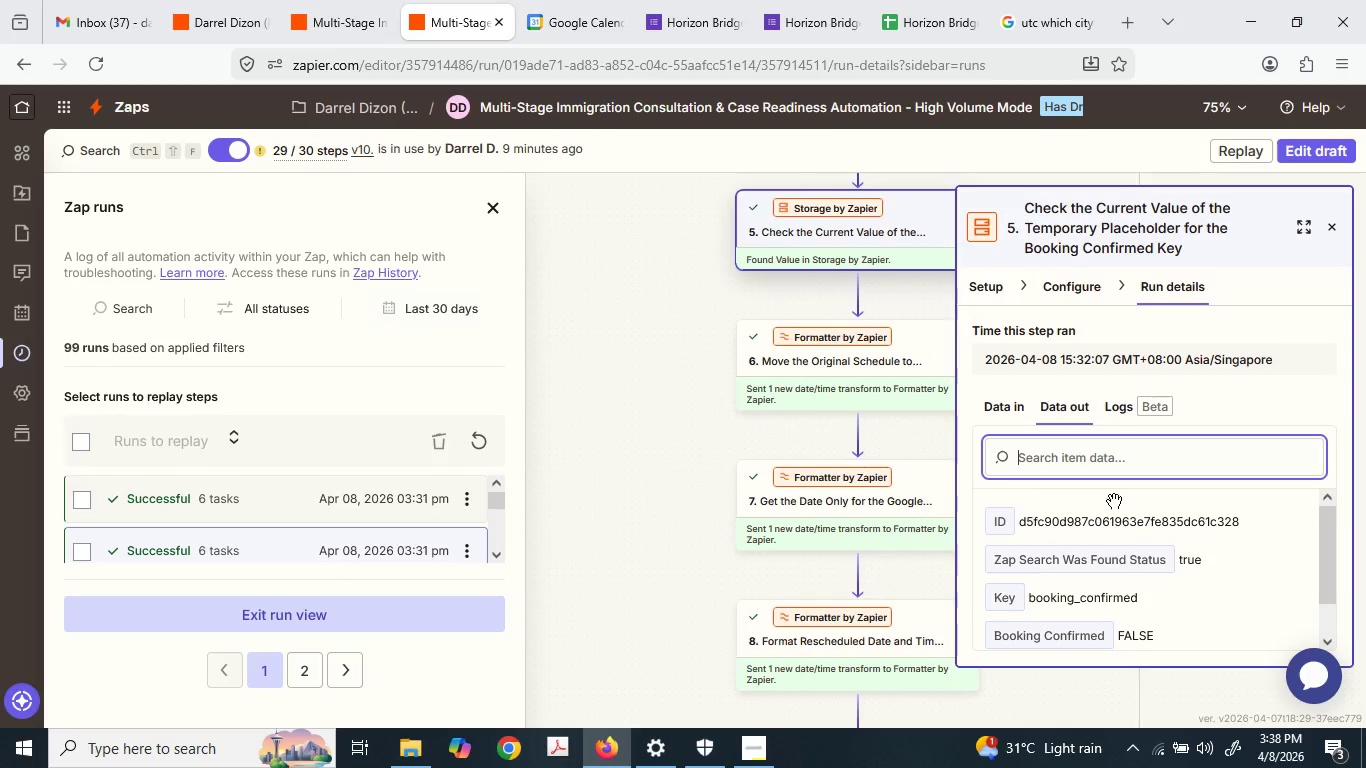 
scroll: coordinate [900, 272], scroll_direction: up, amount: 4.0
 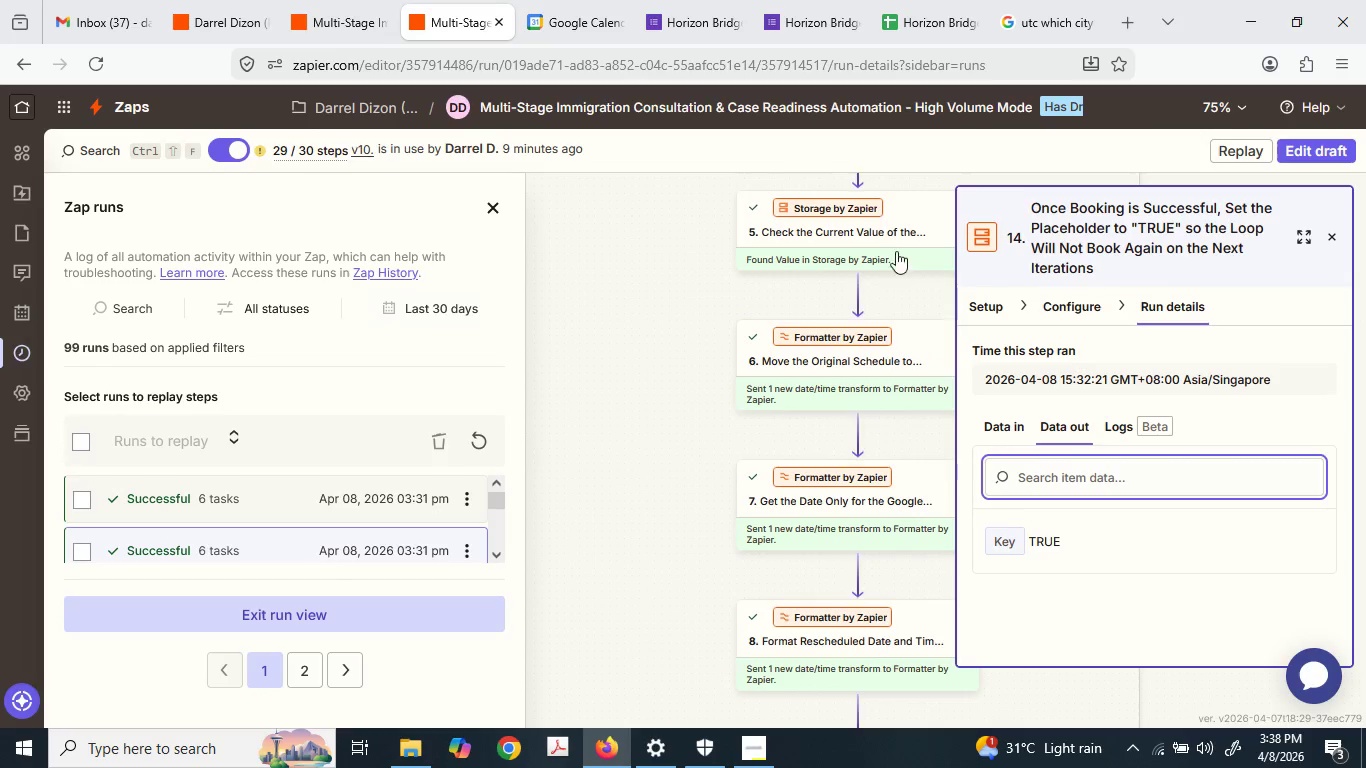 
scroll: coordinate [1155, 606], scroll_direction: down, amount: 1.0
 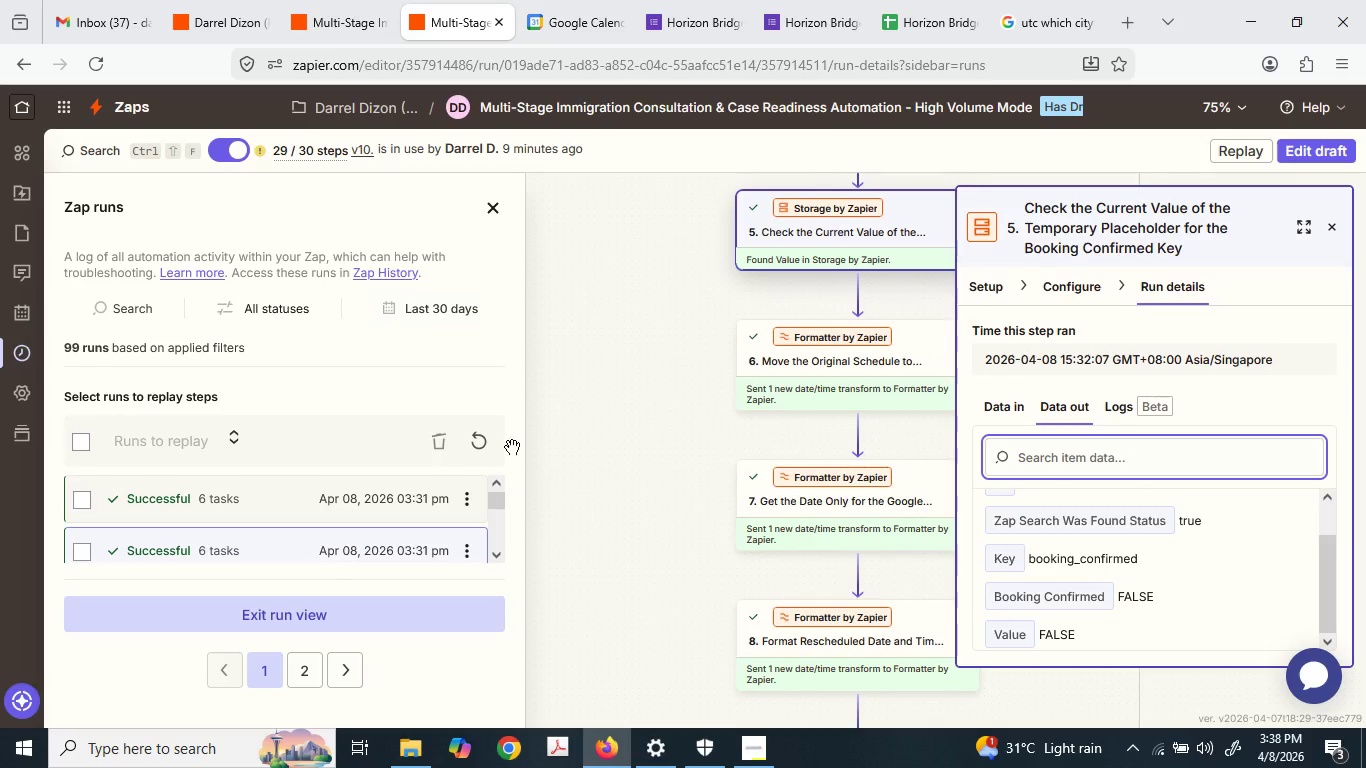 
scroll: coordinate [777, 414], scroll_direction: up, amount: 4.0
 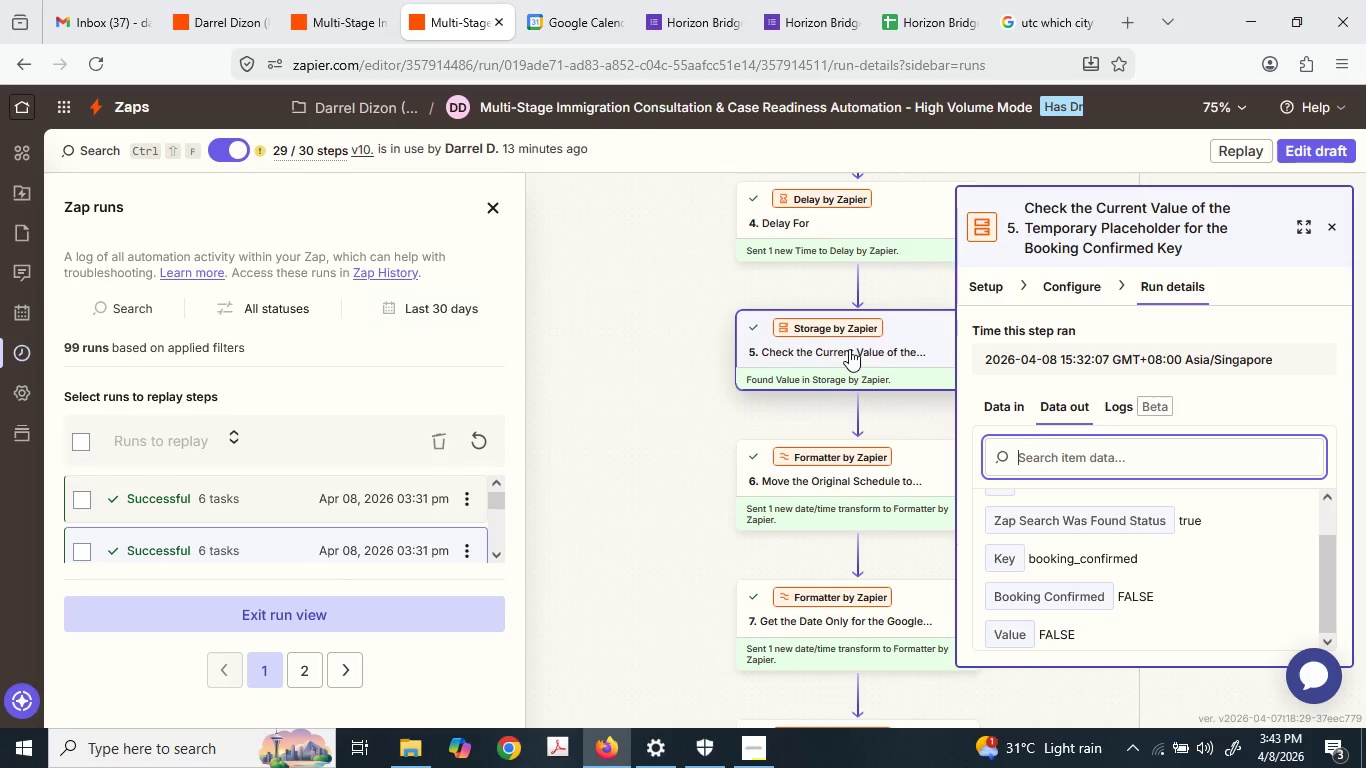 
wait(280.2)
 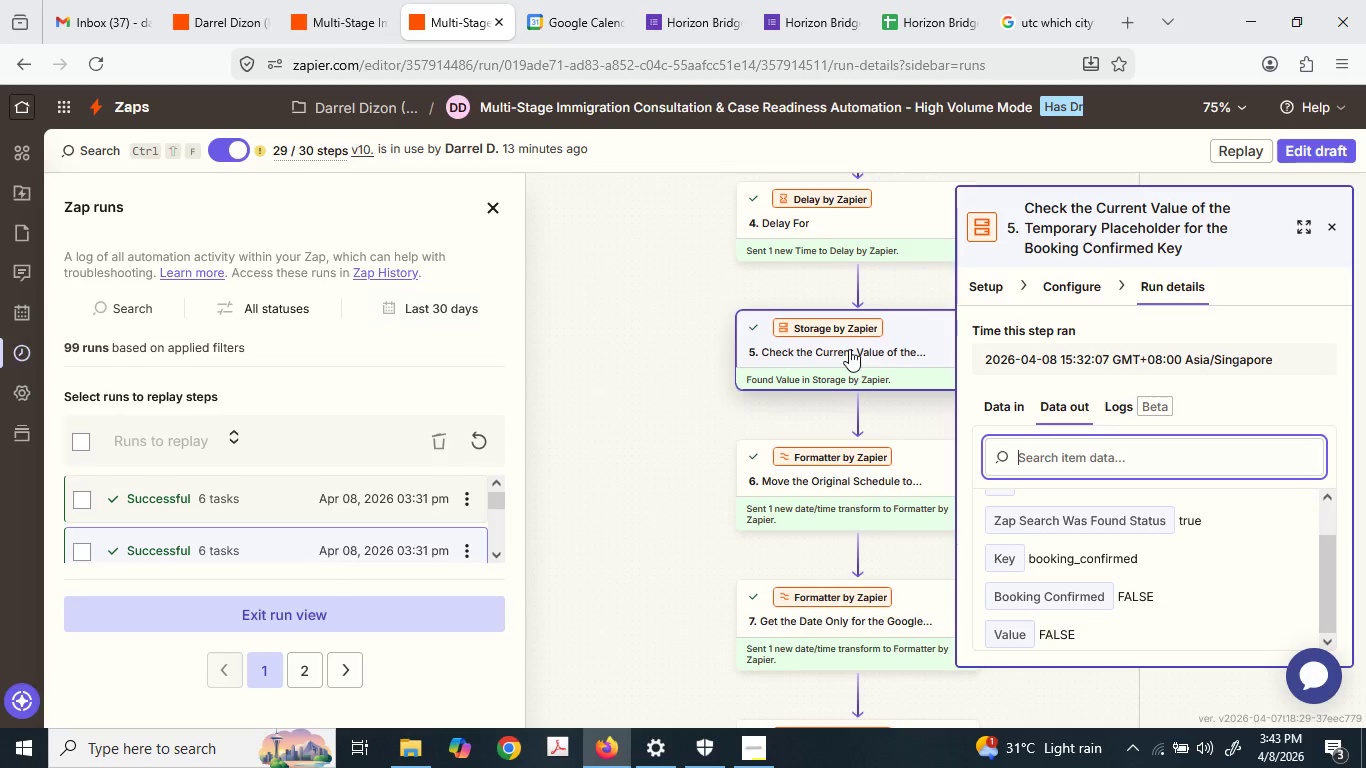 
scroll: coordinate [210, 518], scroll_direction: down, amount: 1.0
 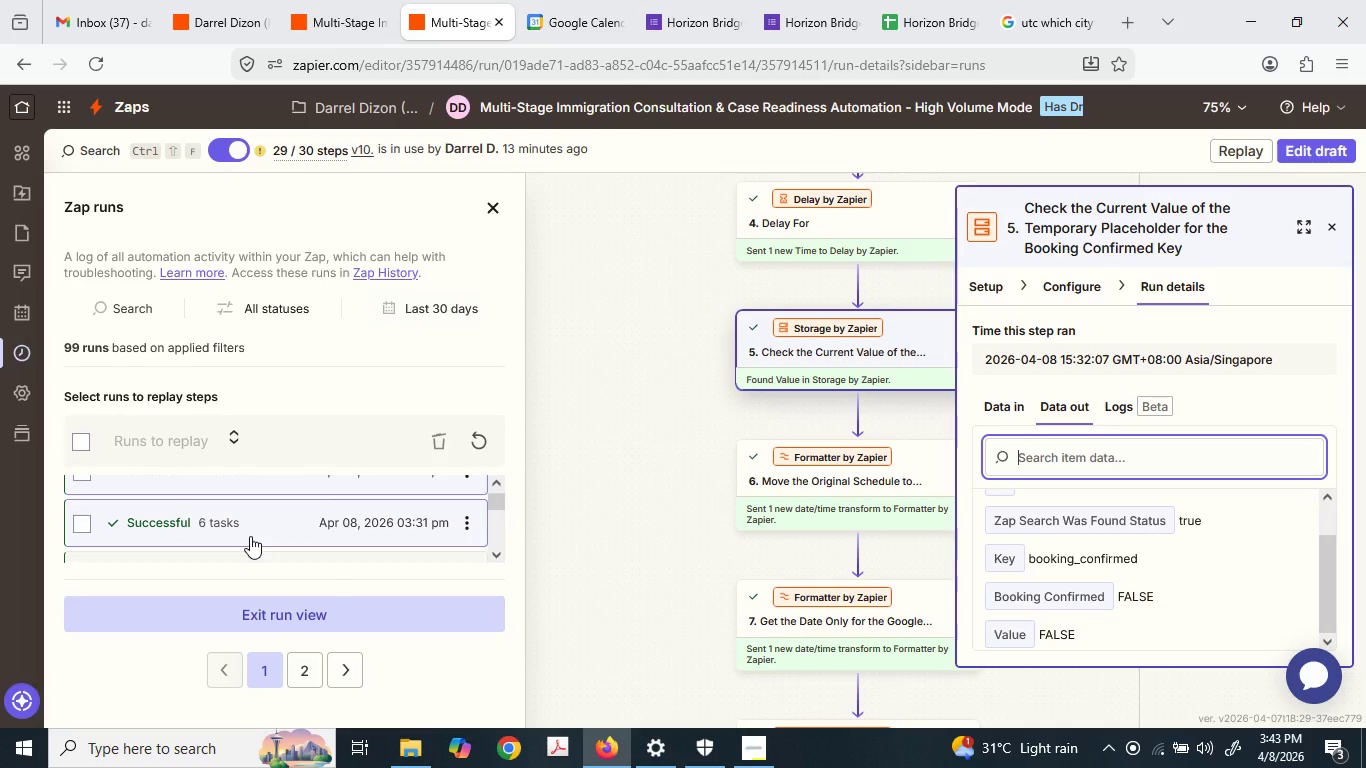 
left_click([250, 536])
 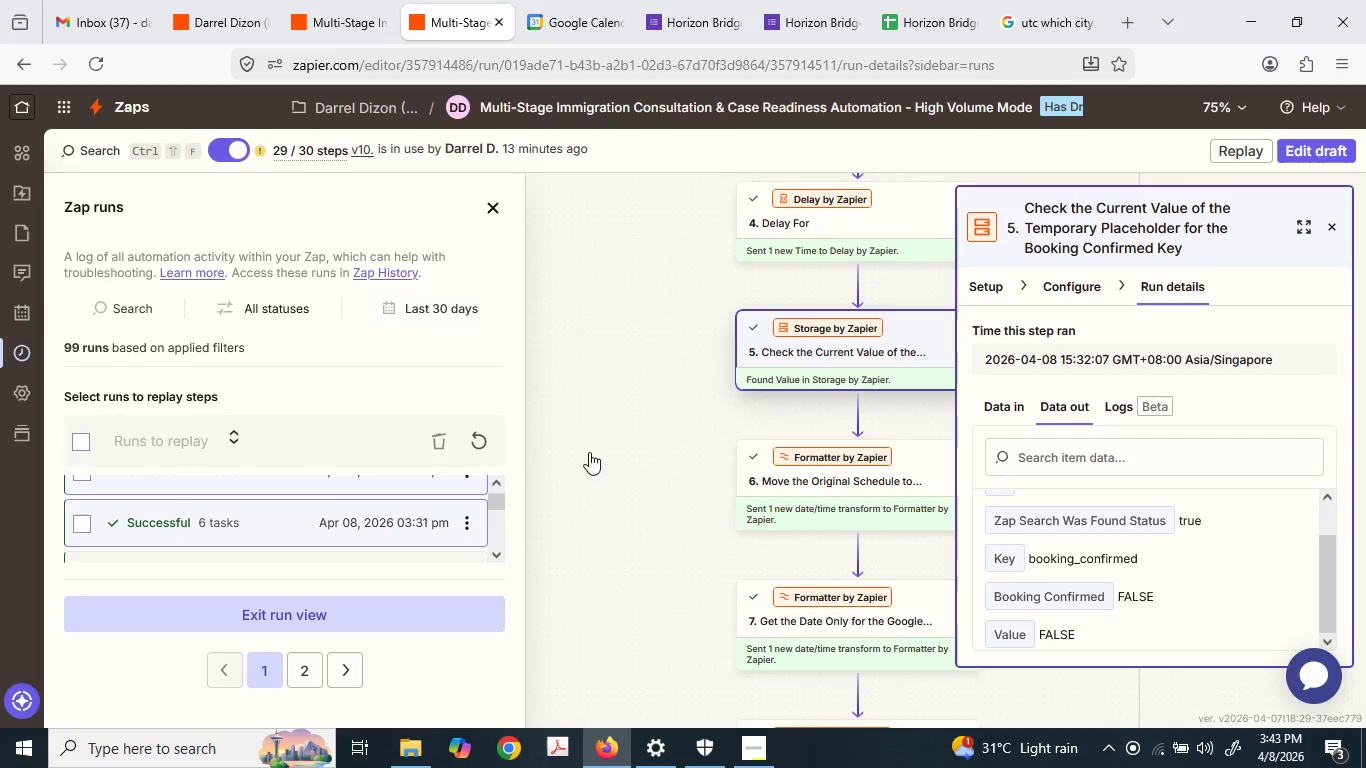 
scroll: coordinate [658, 528], scroll_direction: up, amount: 5.0
 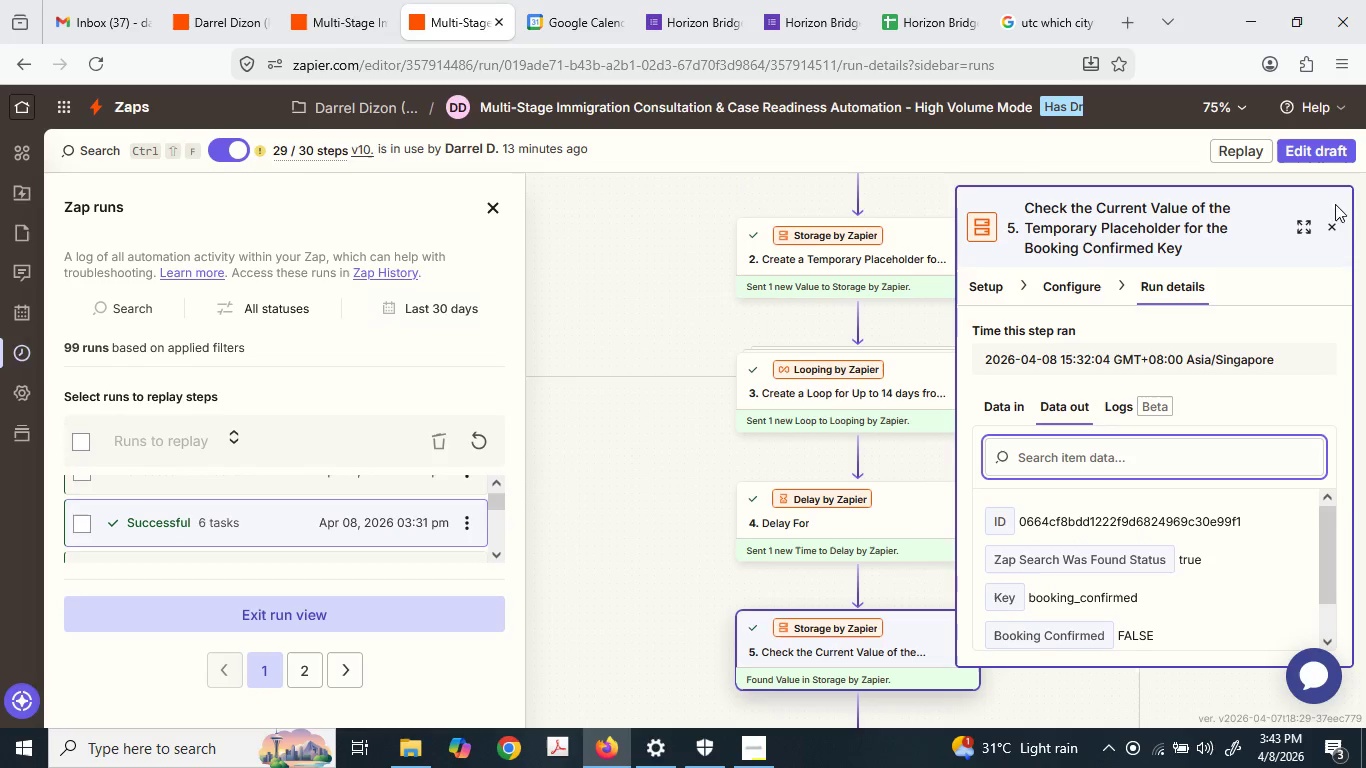 
hold_key(key=ControlLeft, duration=0.61)
scroll: coordinate [676, 555], scroll_direction: down, amount: 2.0
 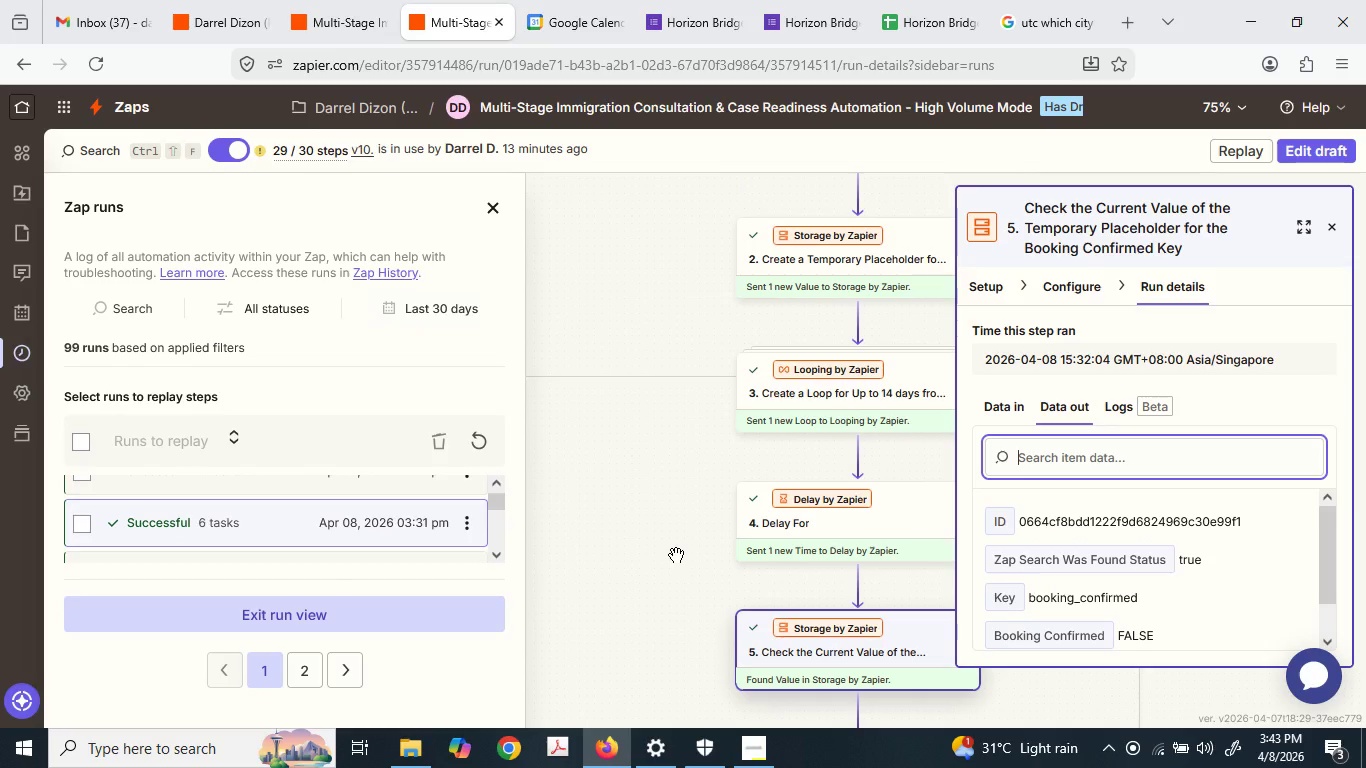 
left_click([349, 542])
 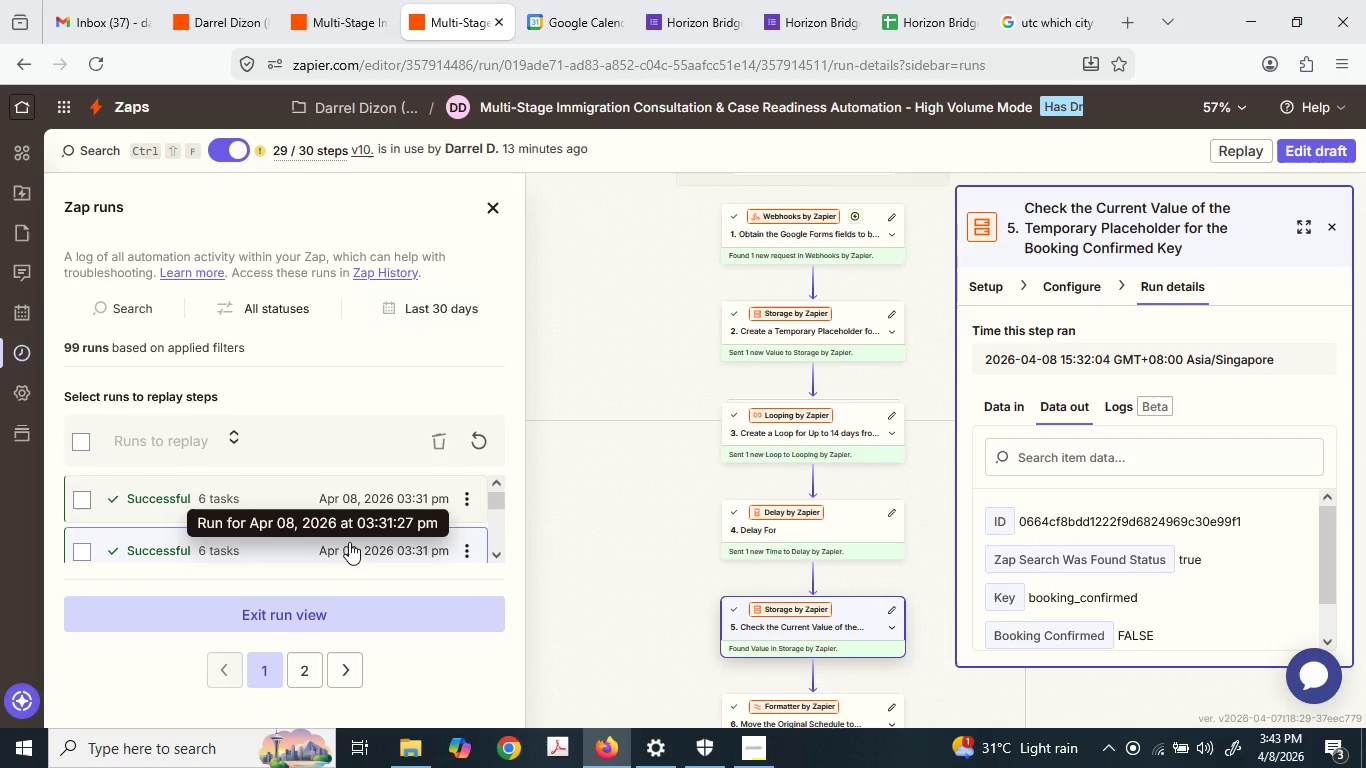 
scroll: coordinate [344, 521], scroll_direction: up, amount: 1.0
 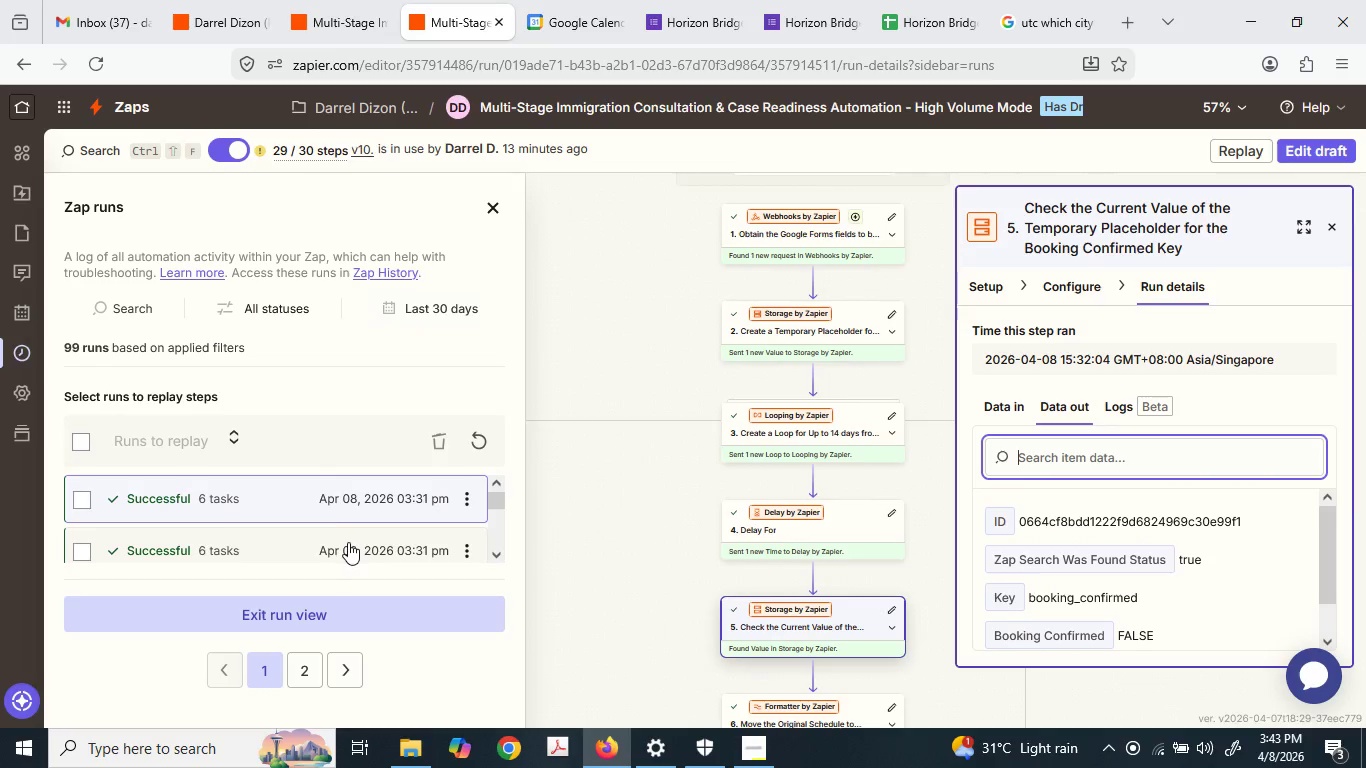 
left_click([349, 542])
 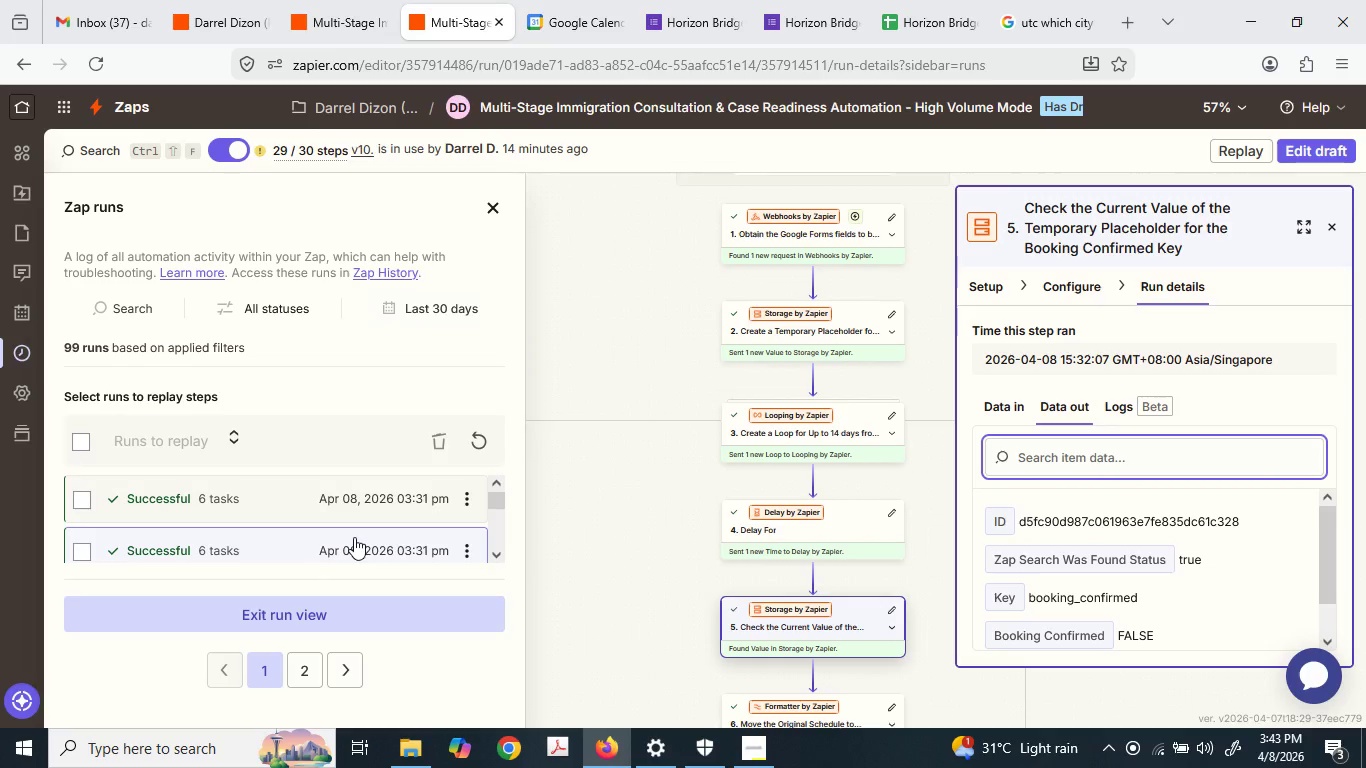 
left_click([347, 508])
 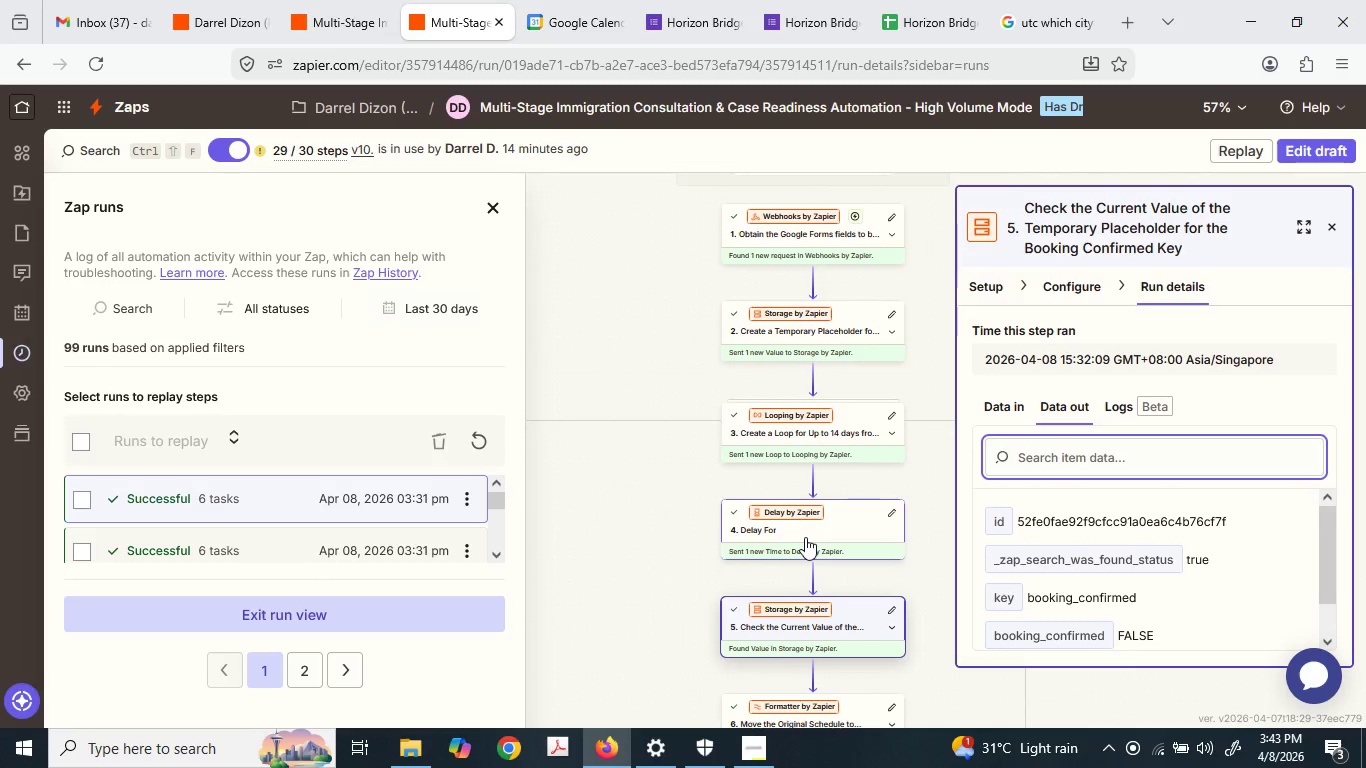 
wait(5.09)
 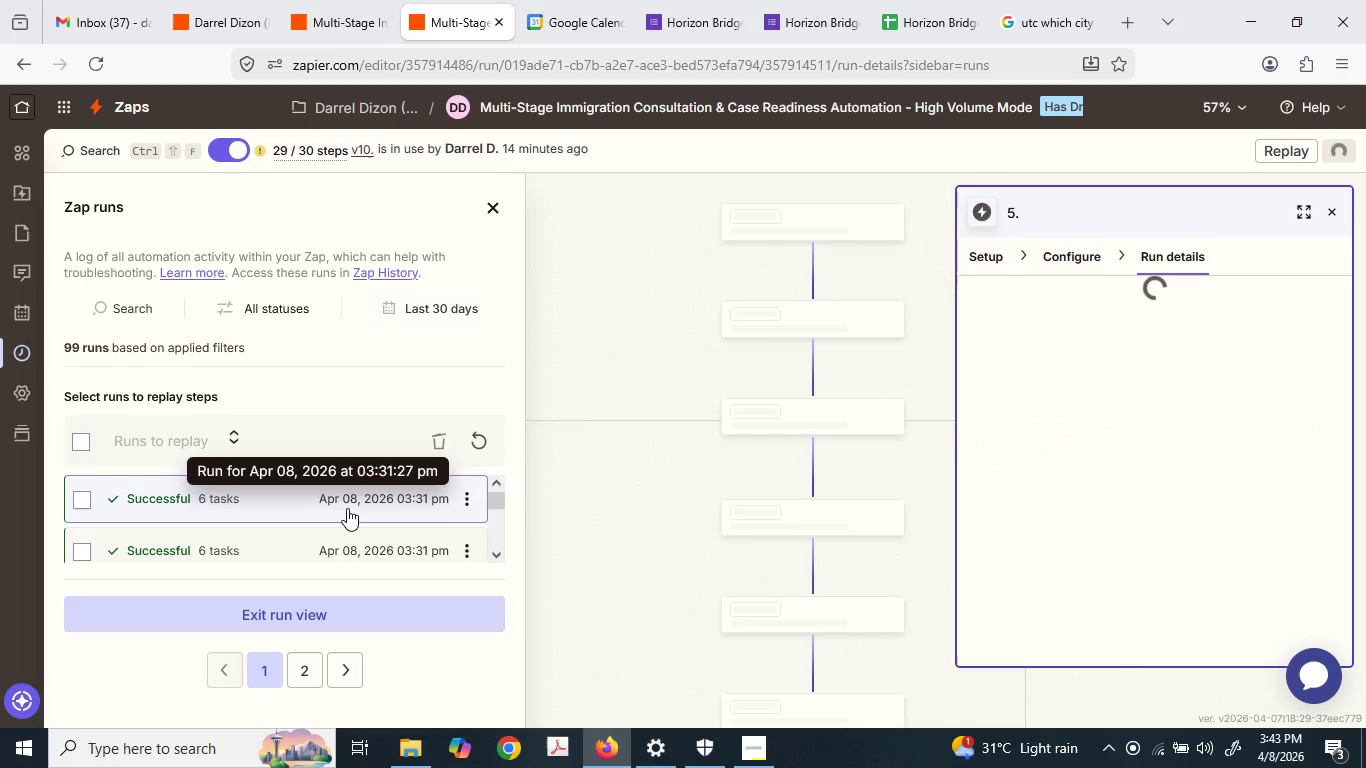 
left_click([805, 524])
 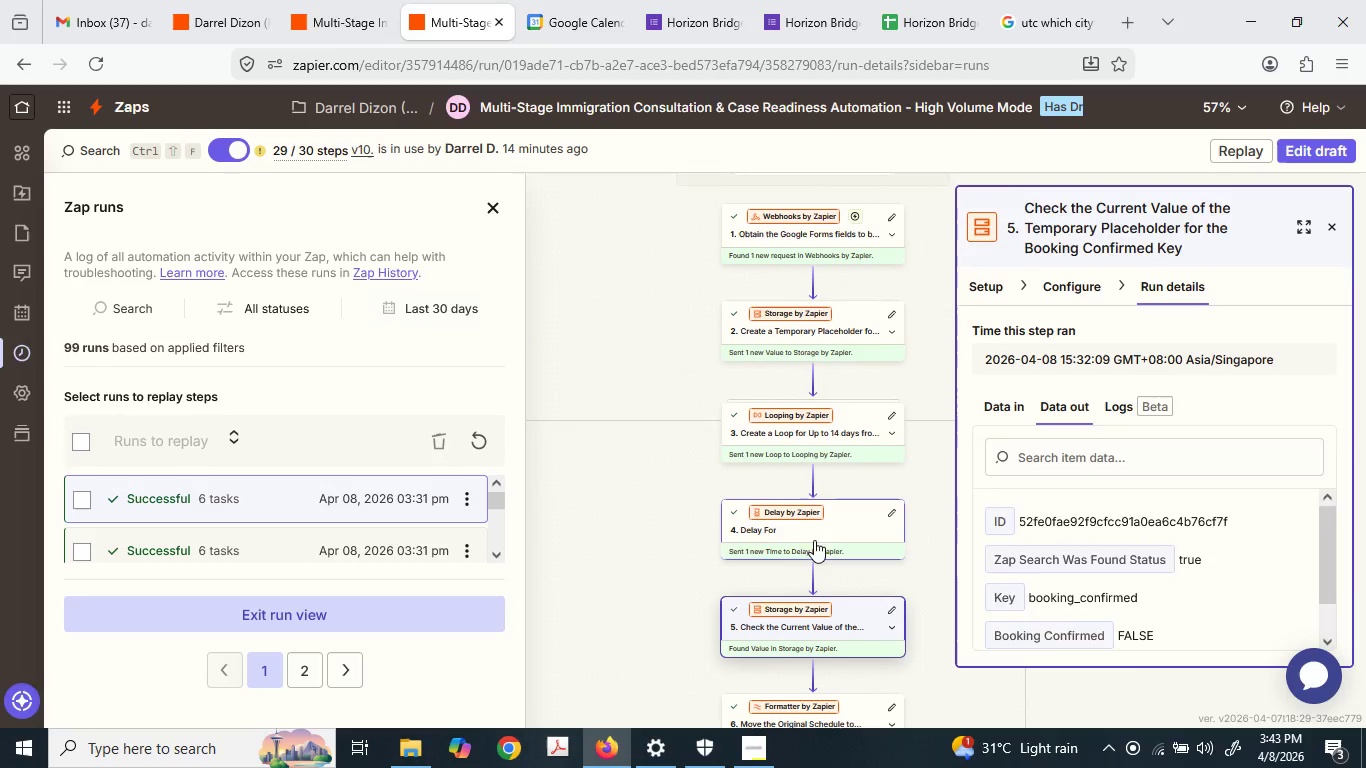 
double_click([827, 556])
 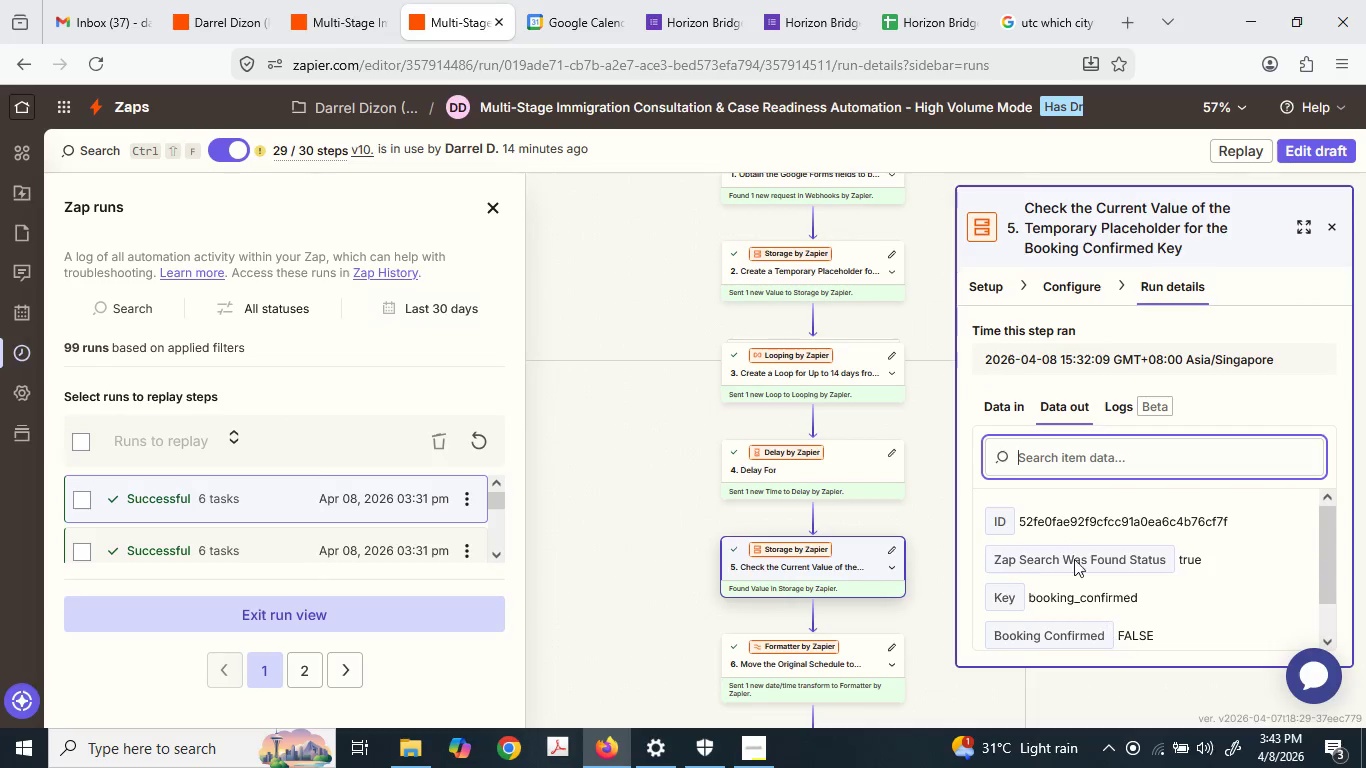 
scroll: coordinate [1268, 576], scroll_direction: down, amount: 3.0
 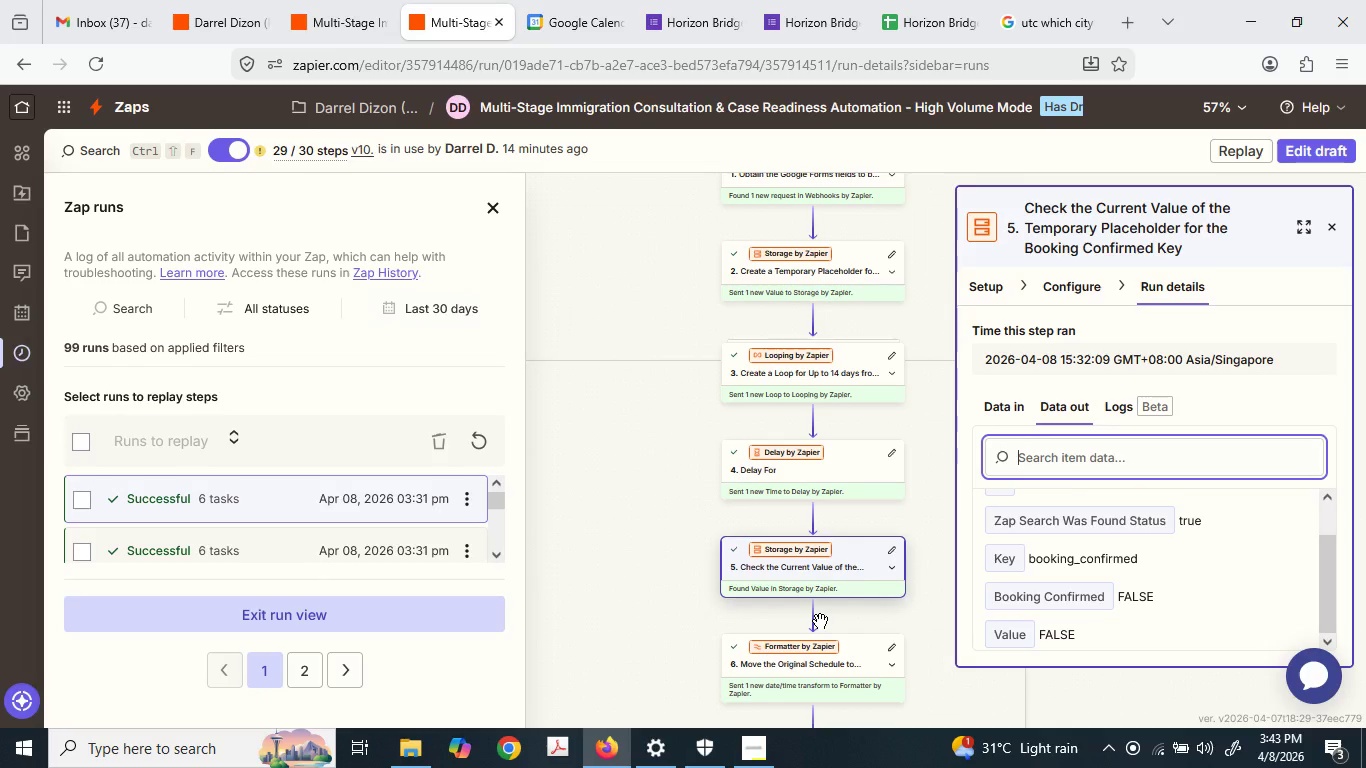 
wait(7.27)
 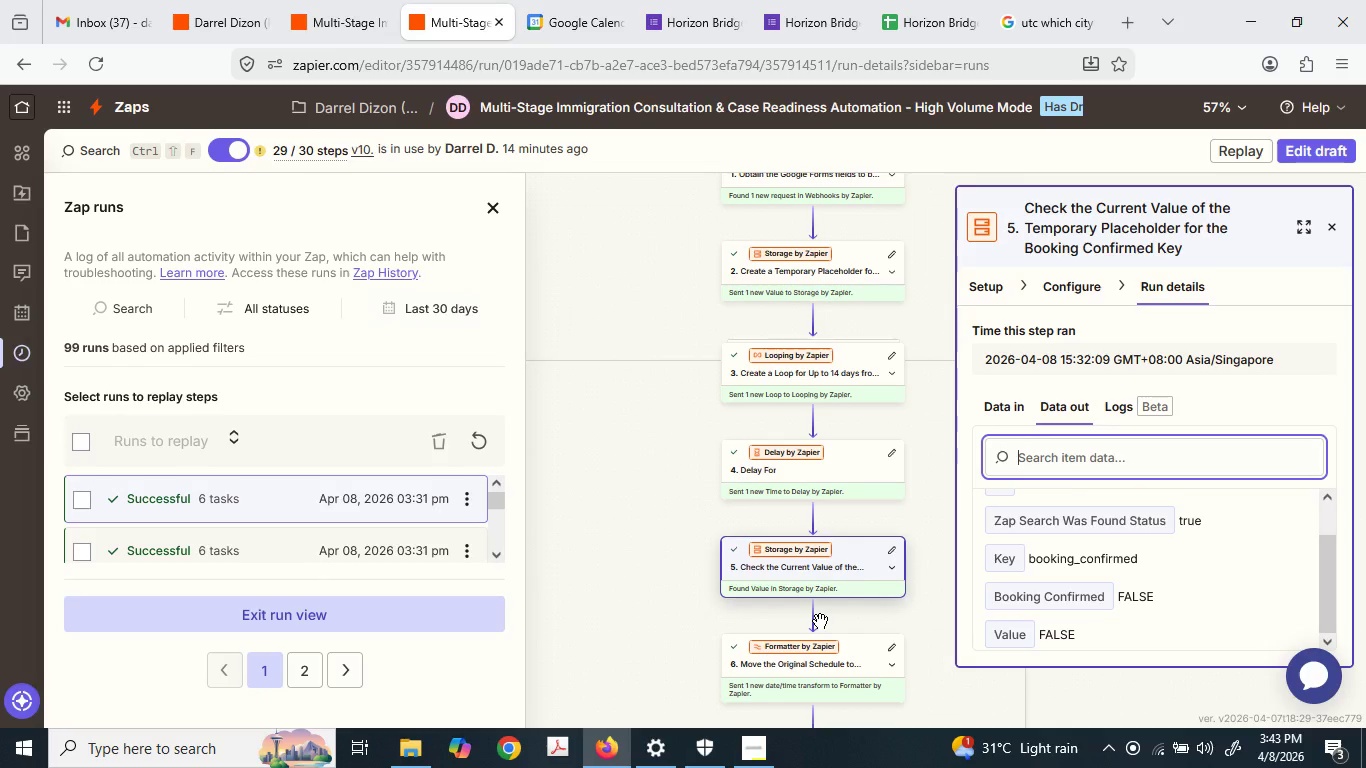 
left_click([831, 350])
 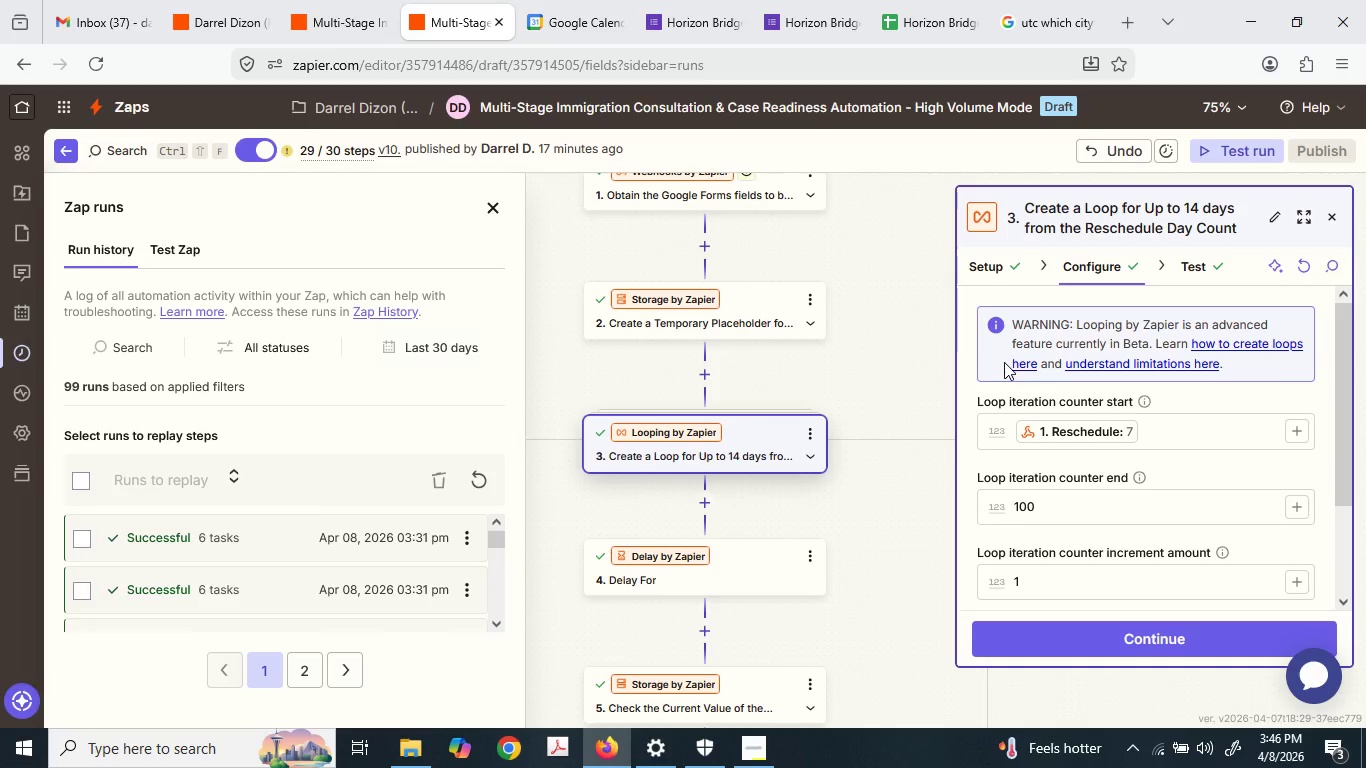 
wait(189.36)
 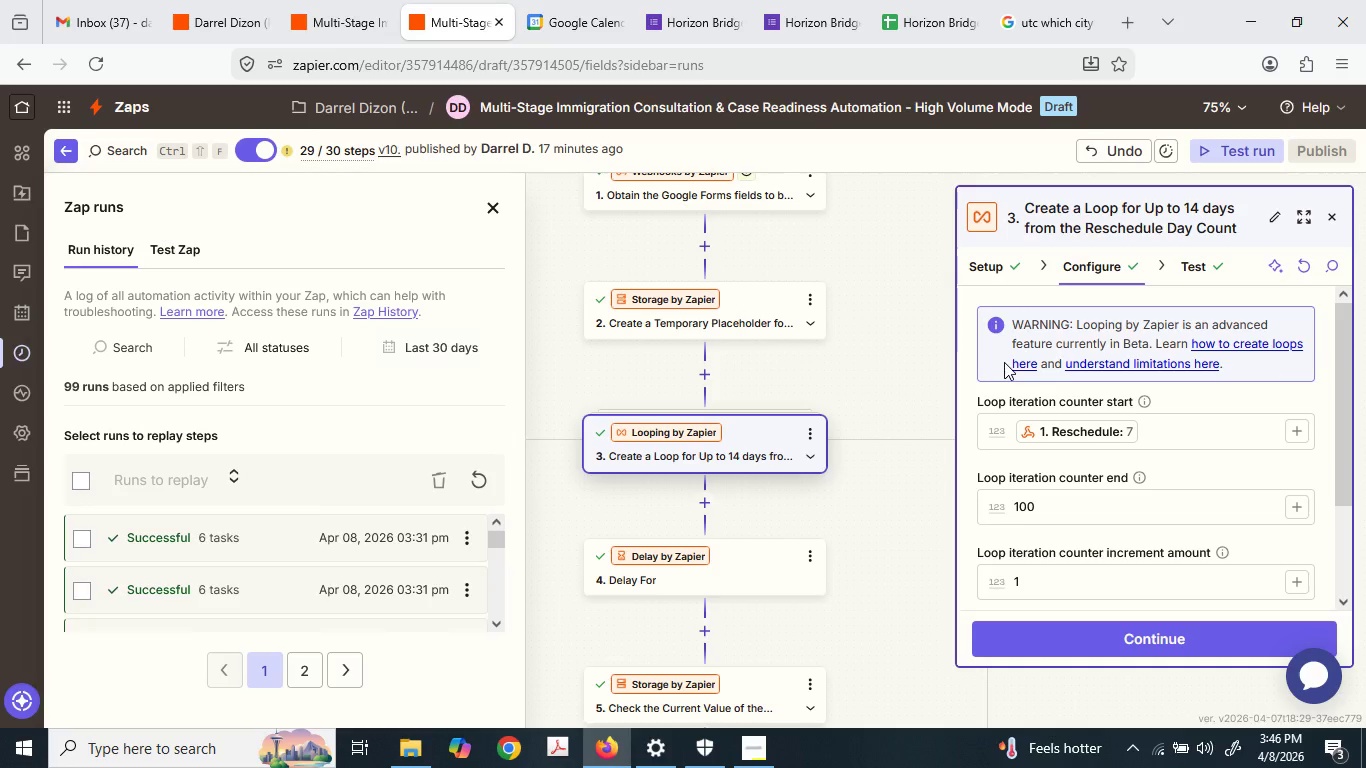 
scroll: coordinate [1162, 503], scroll_direction: down, amount: 1.0
 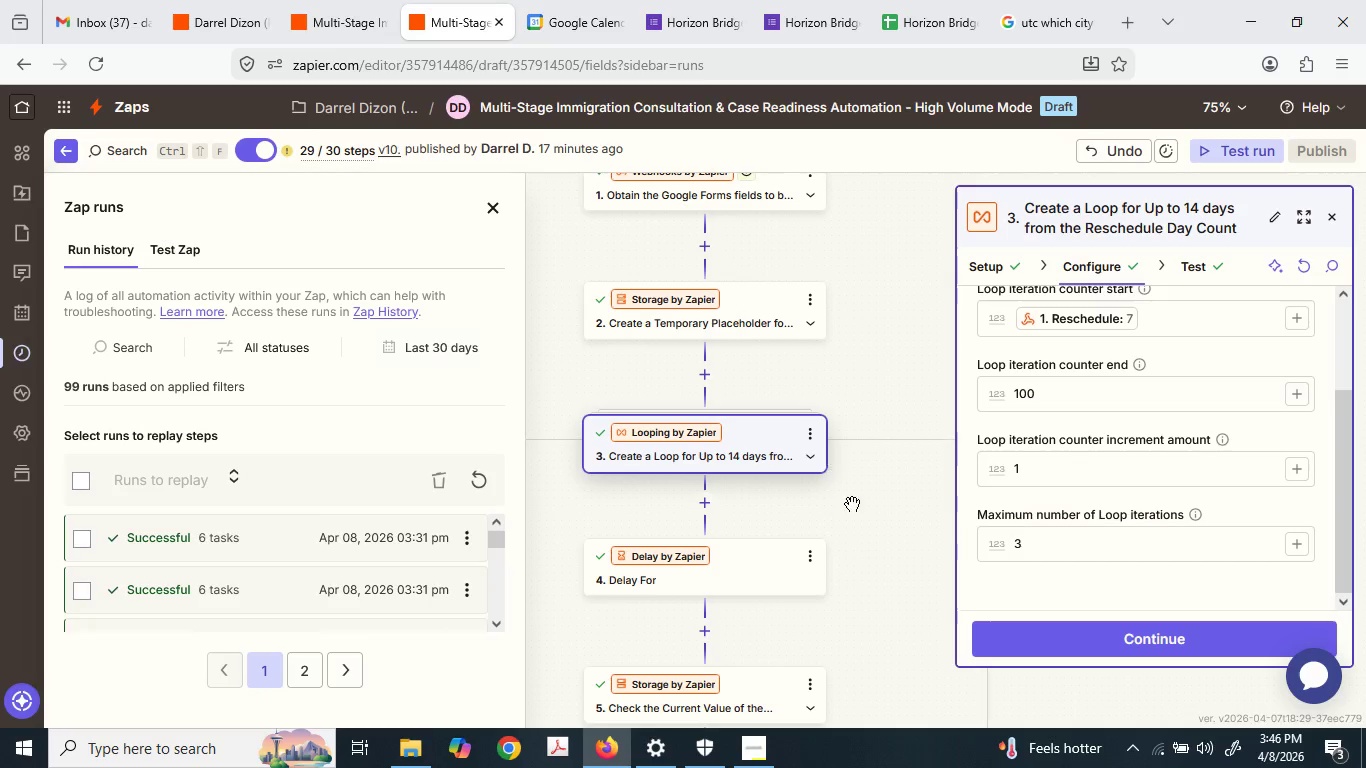 
scroll: coordinate [856, 516], scroll_direction: up, amount: 1.0
 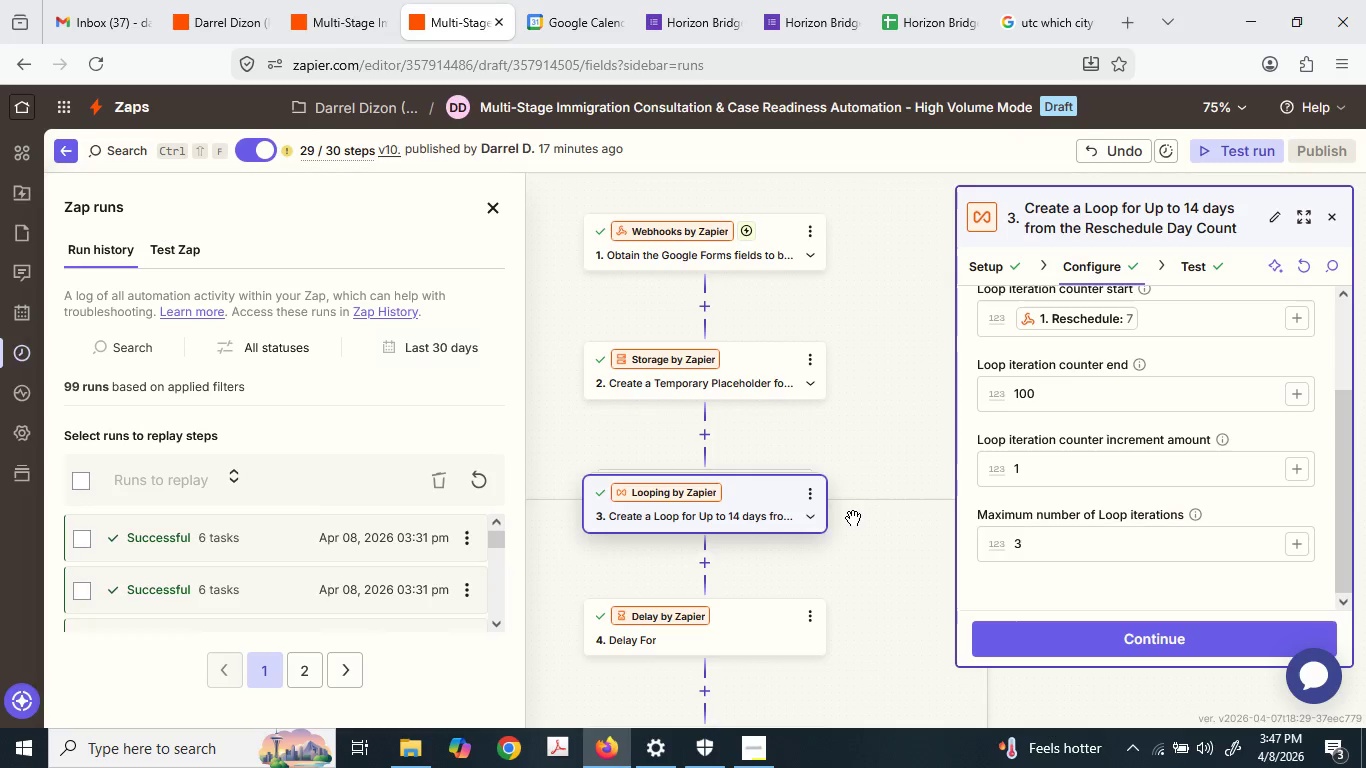 
wait(8.99)
 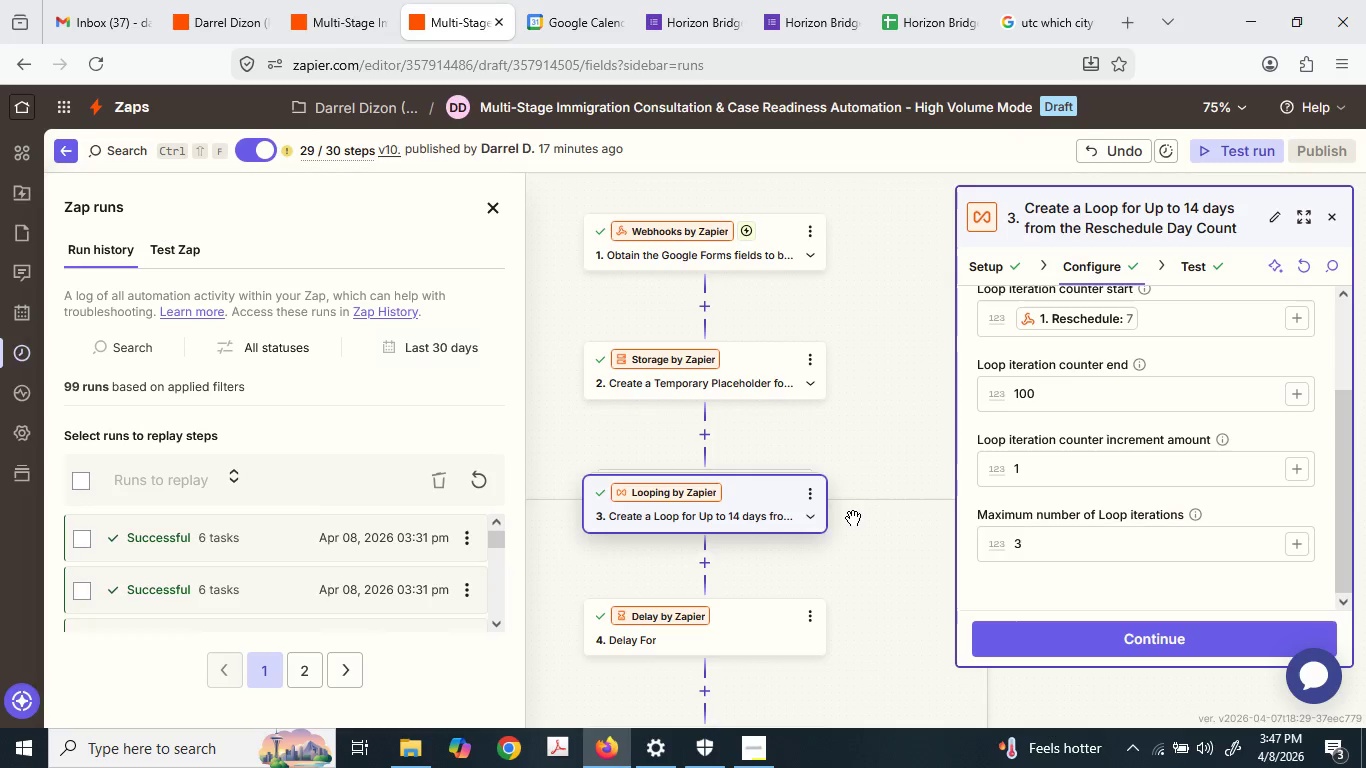 
left_click([712, 433])
 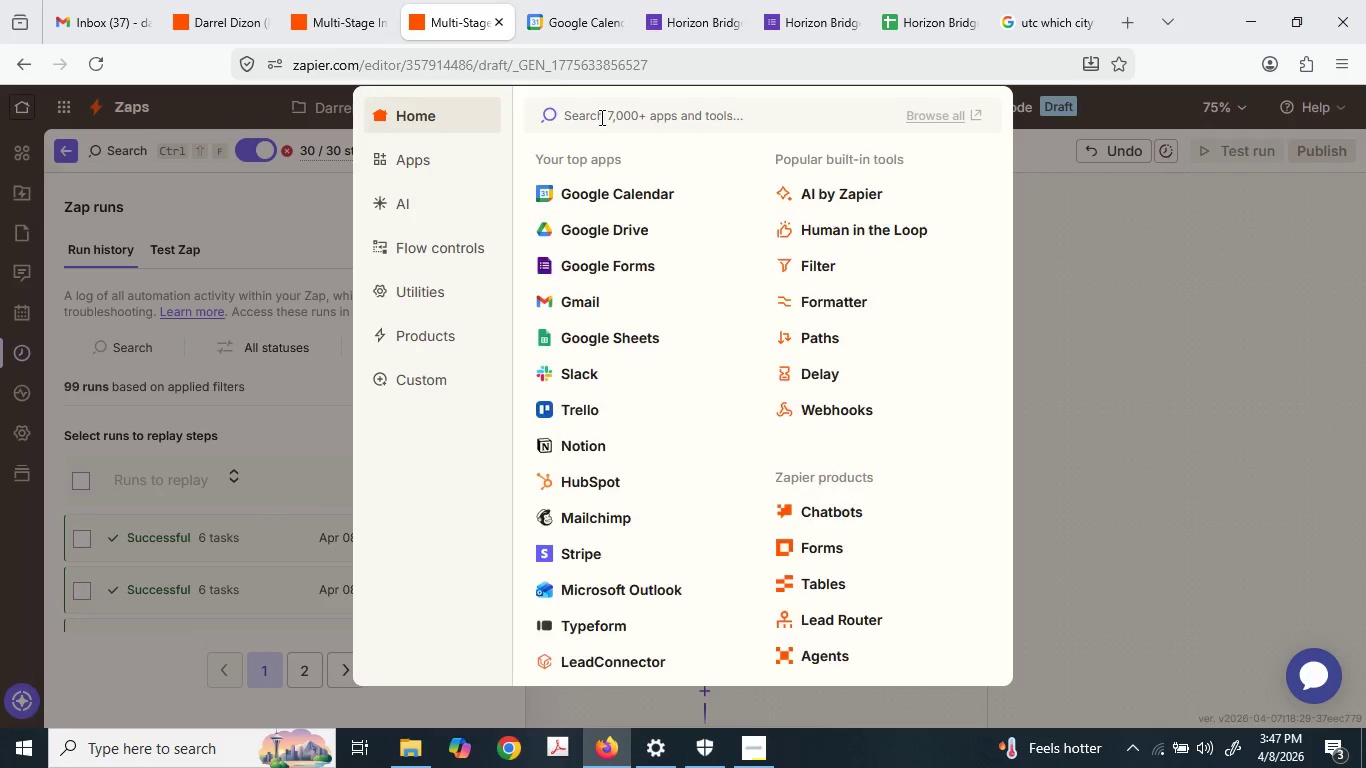 
type(sub-zap)
 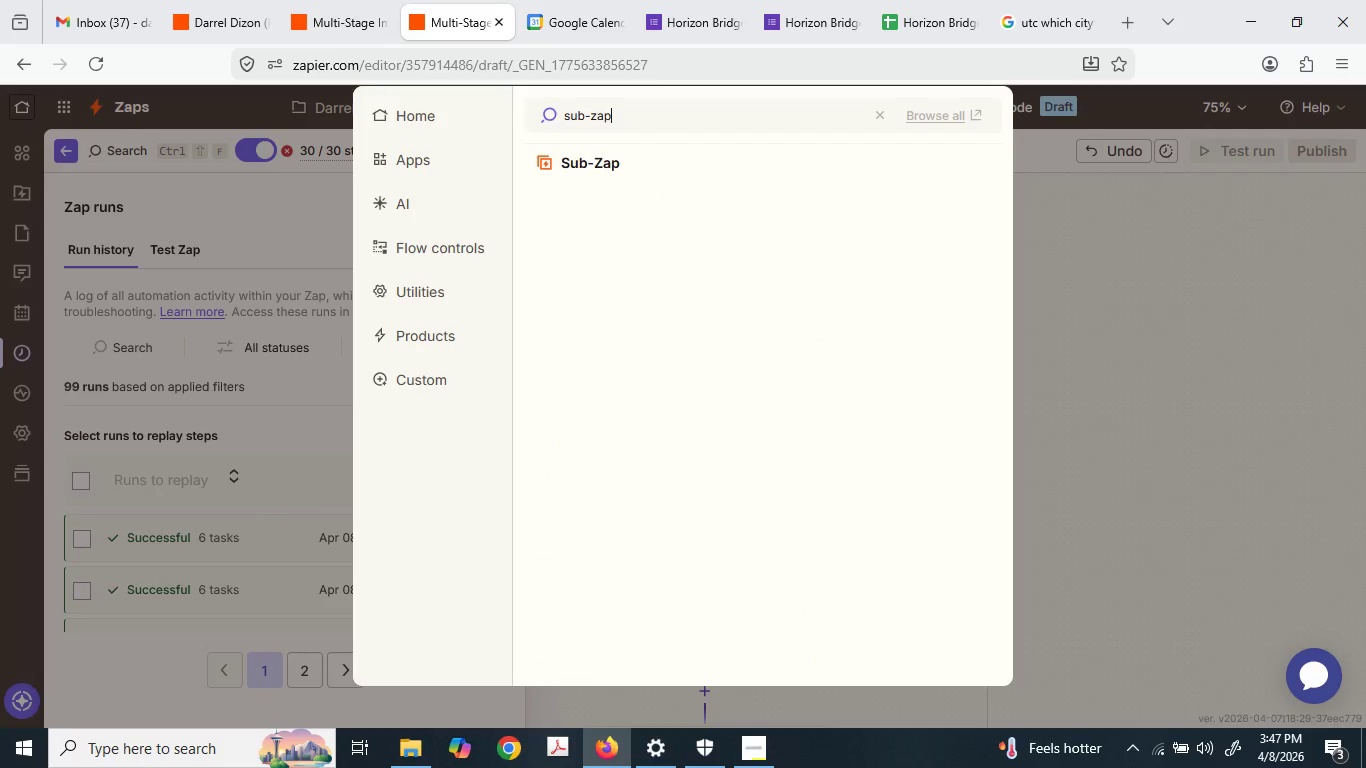 
left_click([592, 166])
 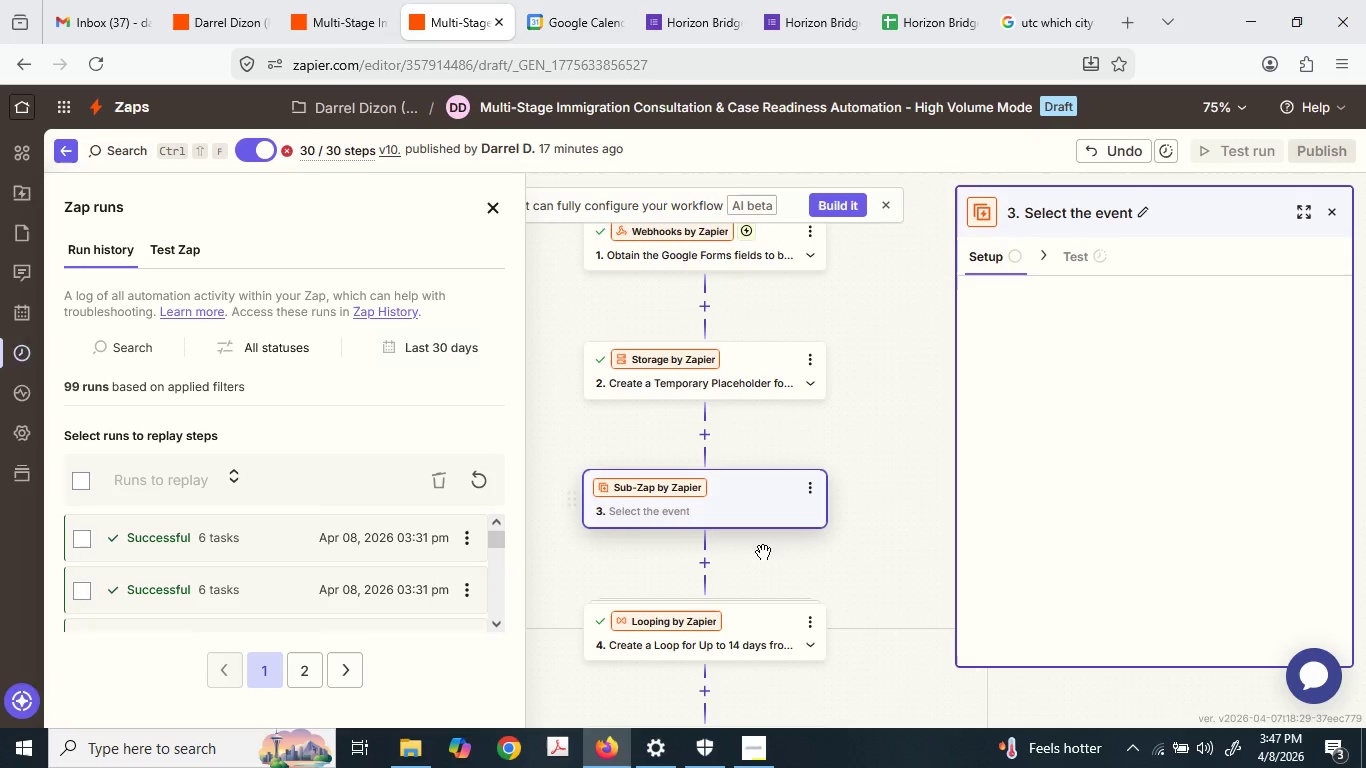 
left_click([809, 497])
 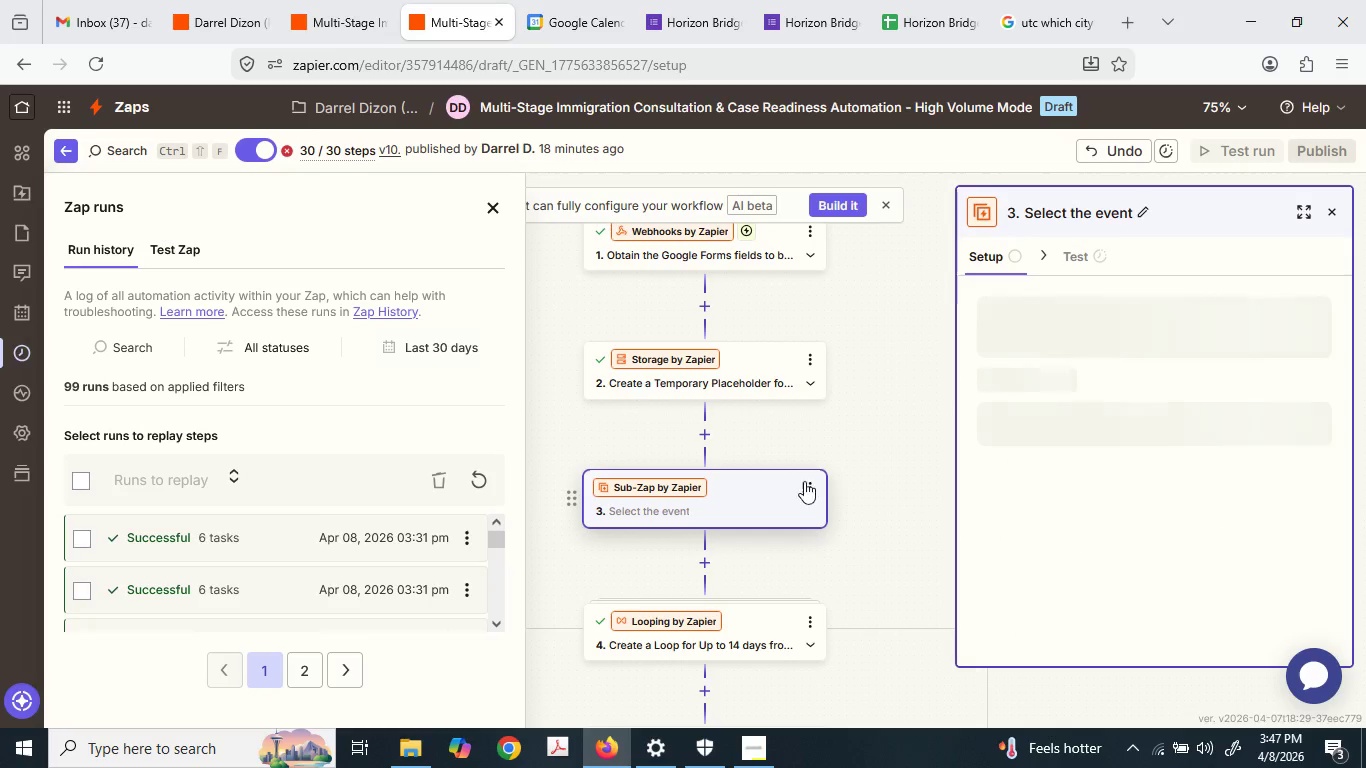 
left_click([809, 464])
 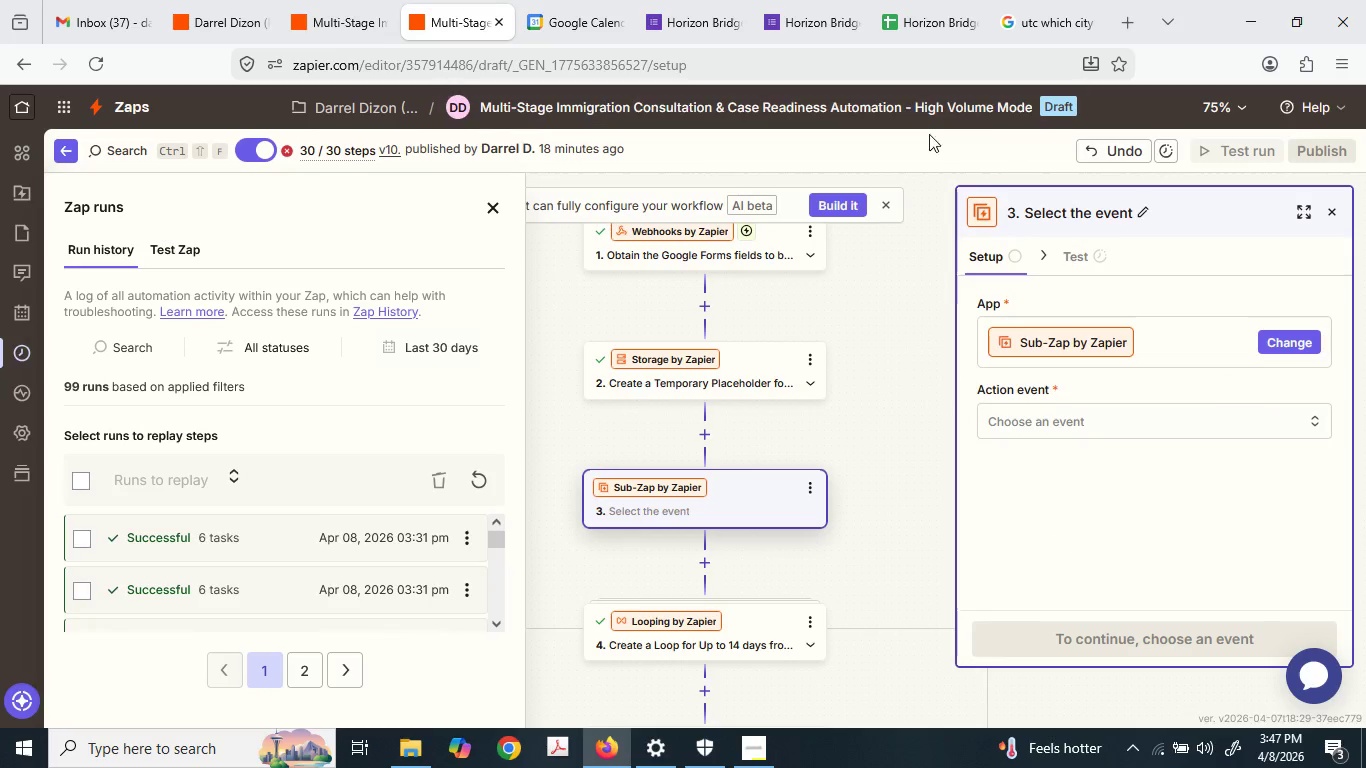 
wait(5.67)
 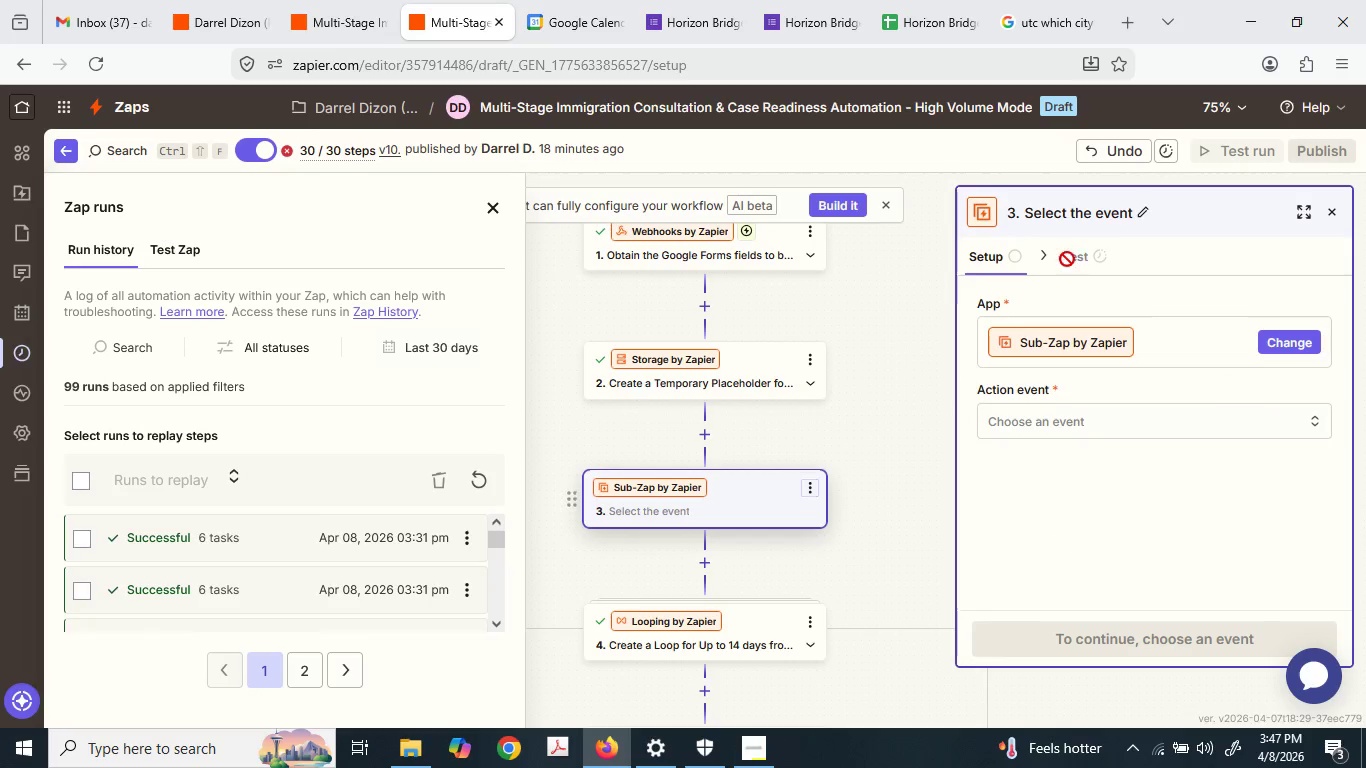 
left_click([1030, 97])
 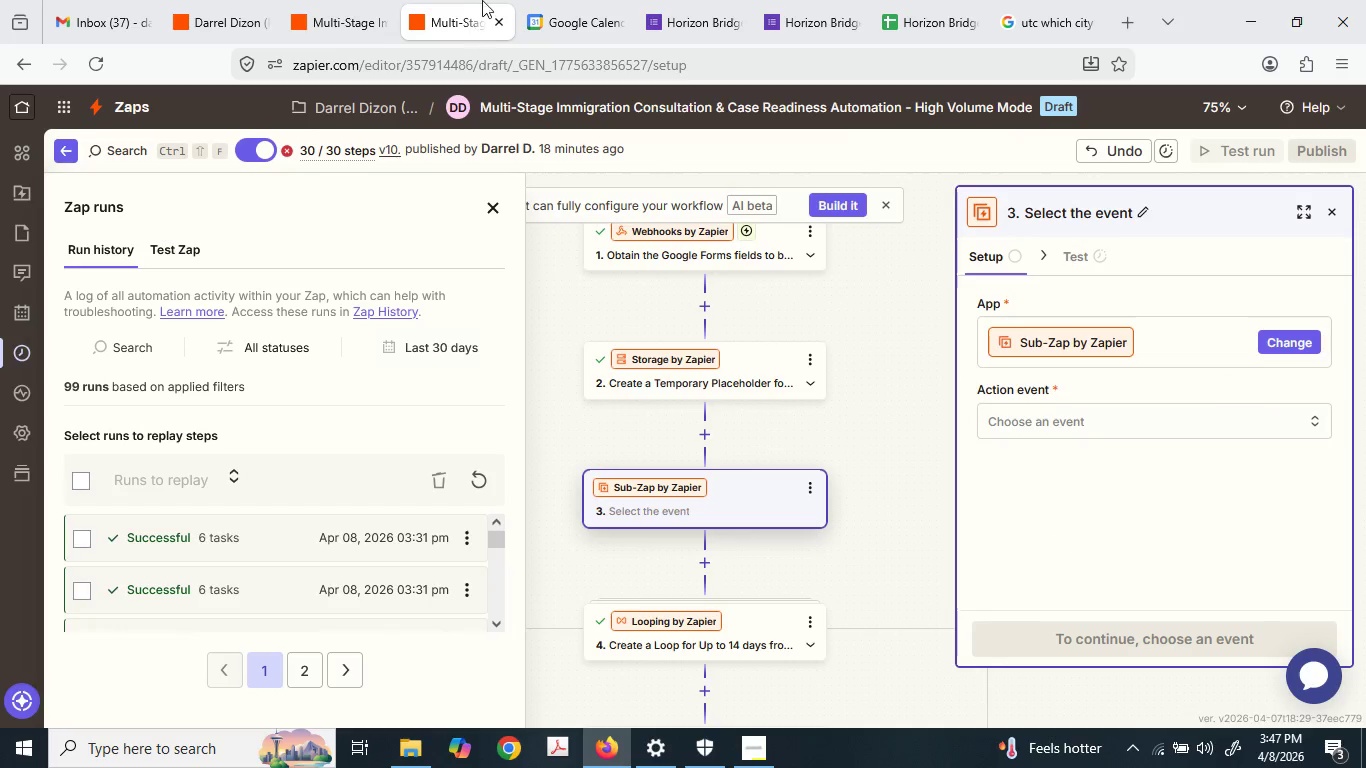 
mouse_move([501, 40])
 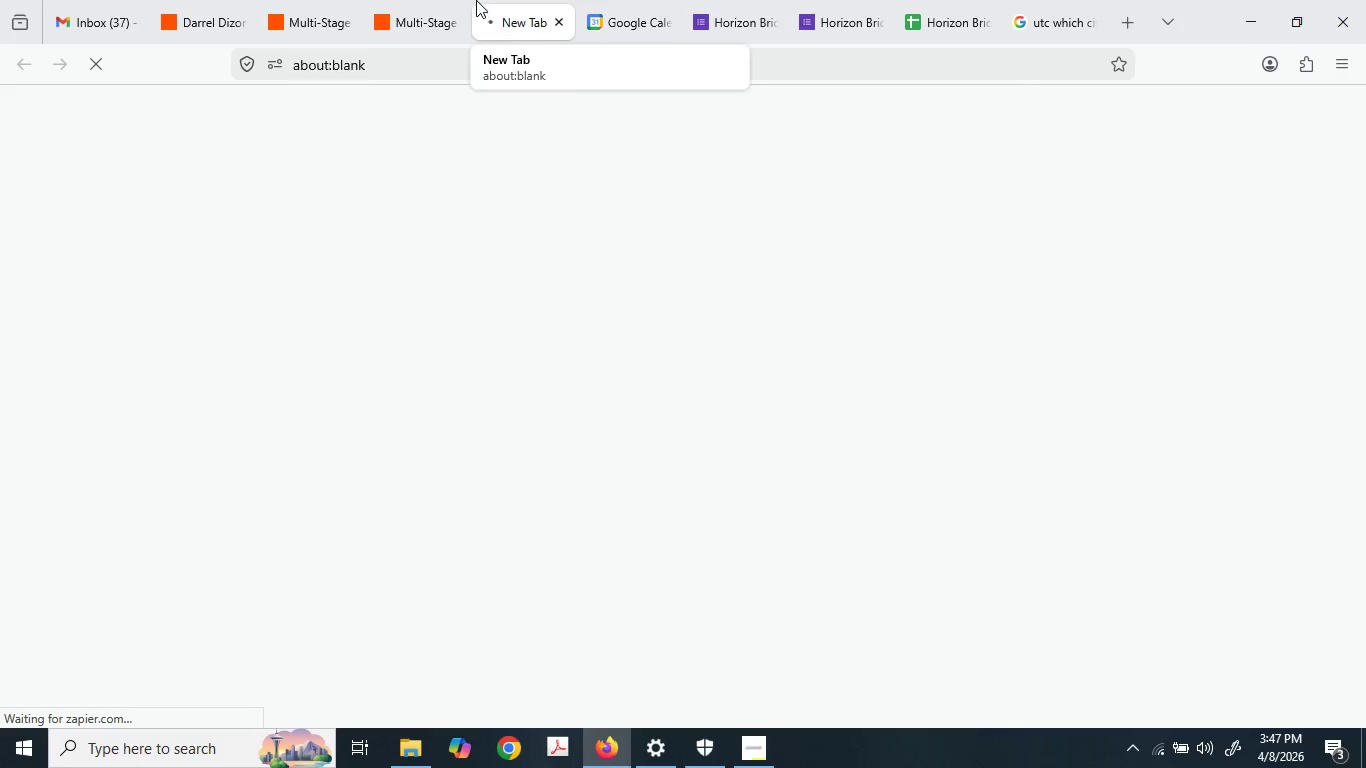 
left_click([457, 0])
 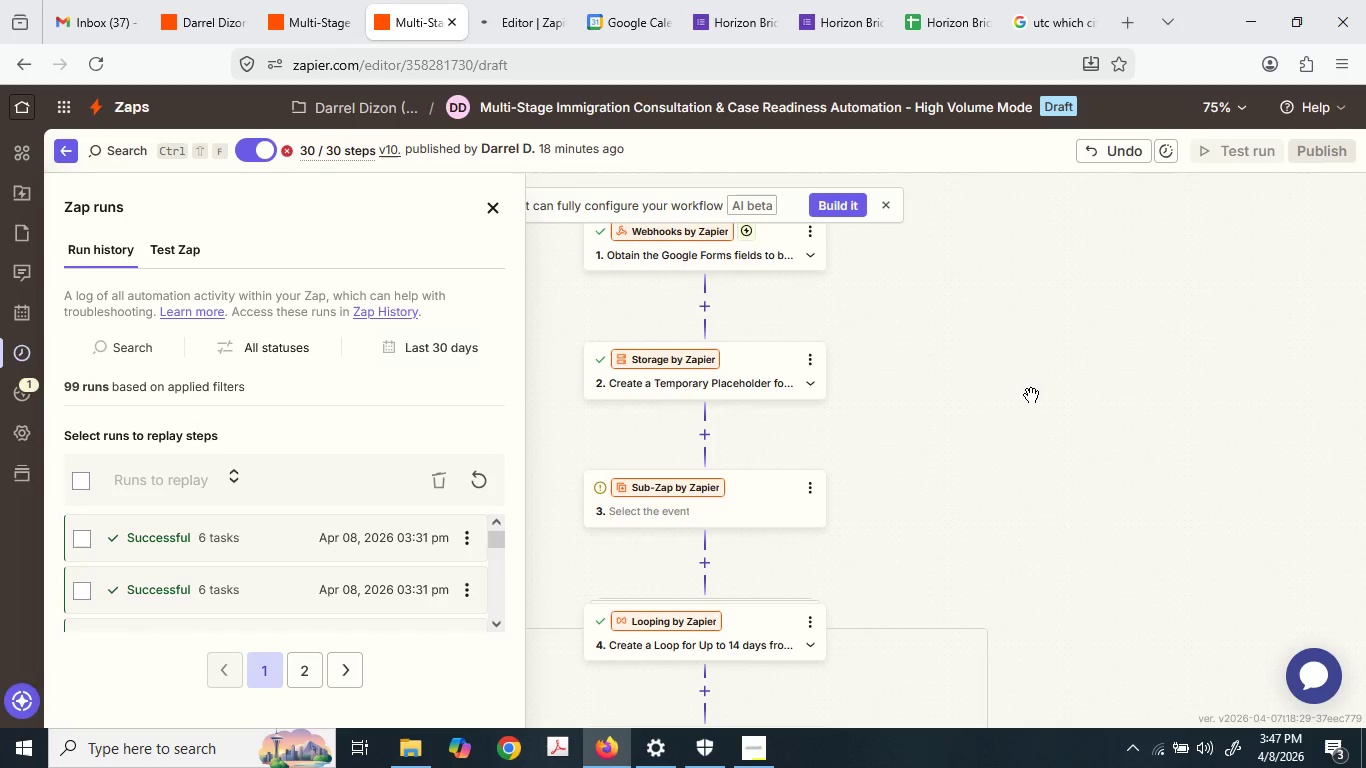 
scroll: coordinate [1031, 395], scroll_direction: down, amount: 2.0
 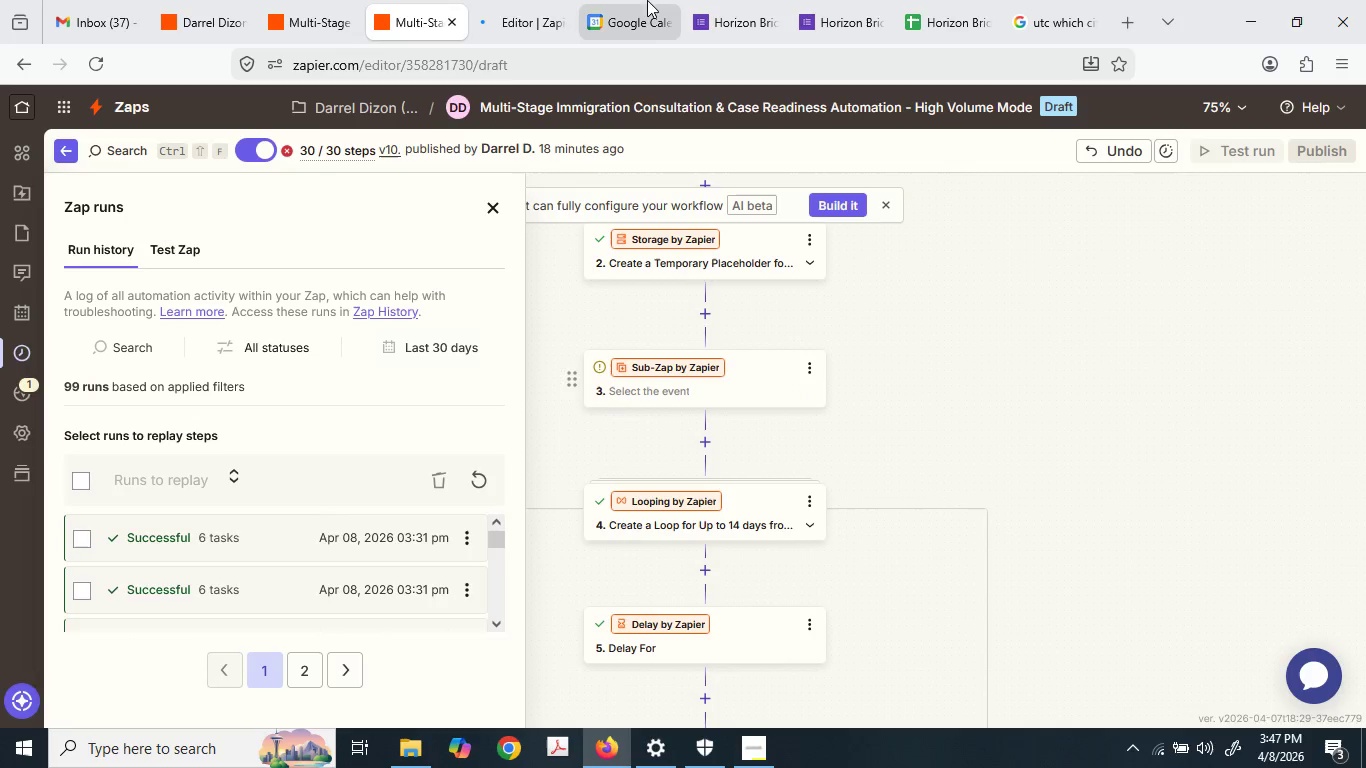 
left_click([487, 0])
 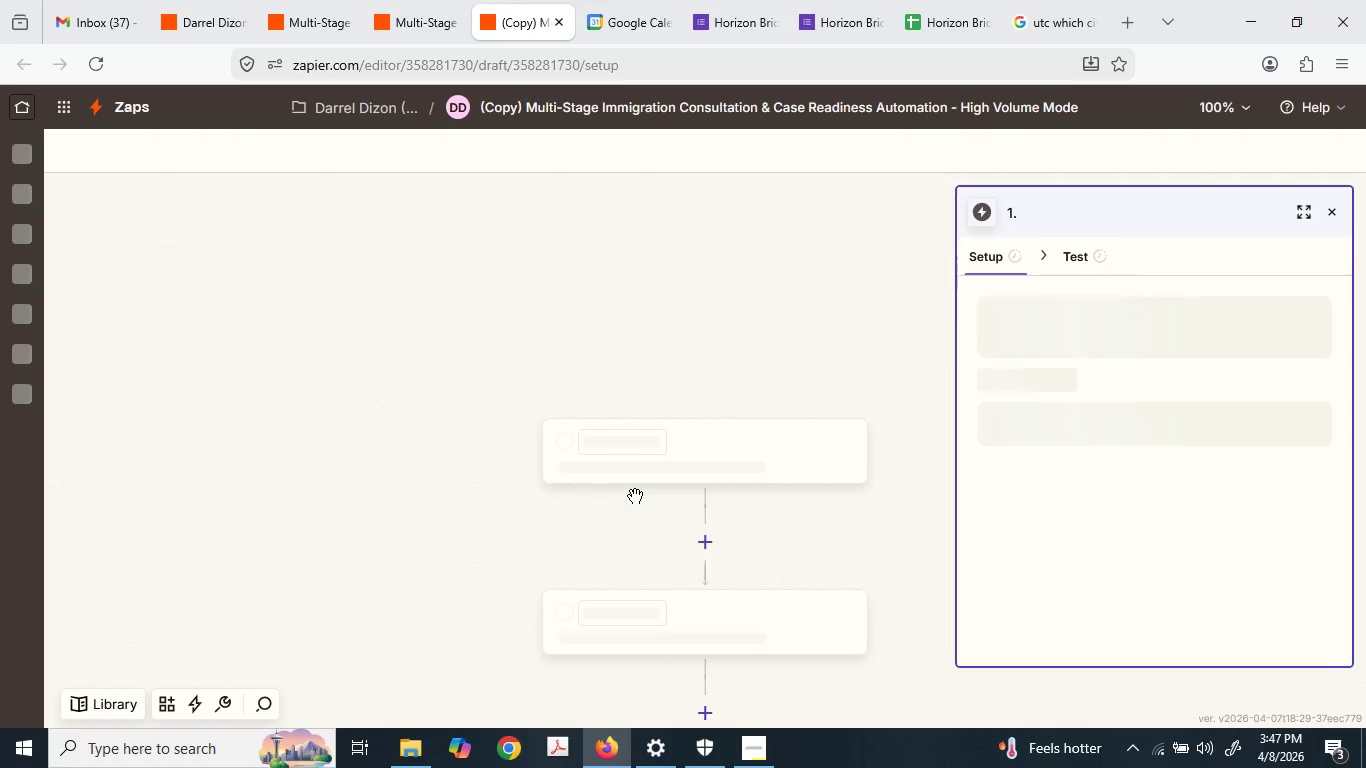 
wait(5.09)
 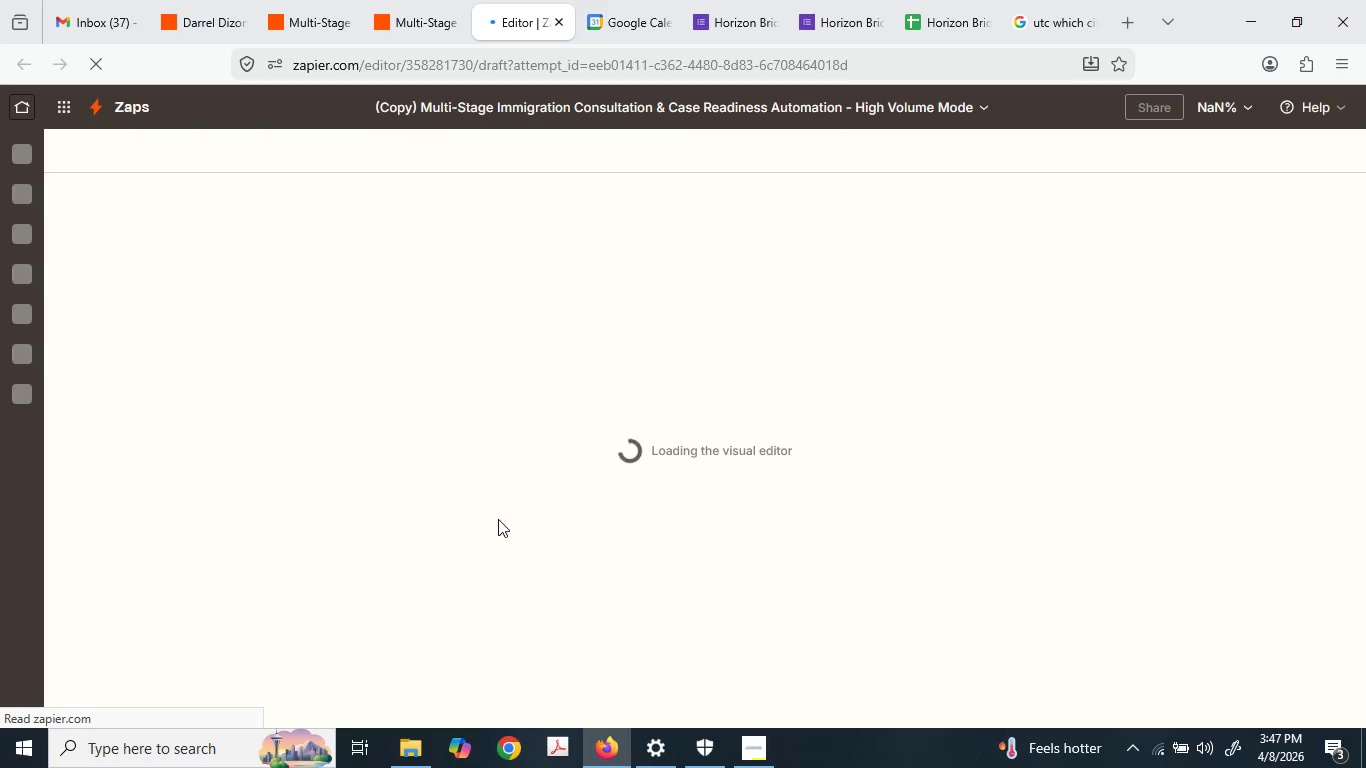 
scroll: coordinate [684, 542], scroll_direction: down, amount: 2.0
 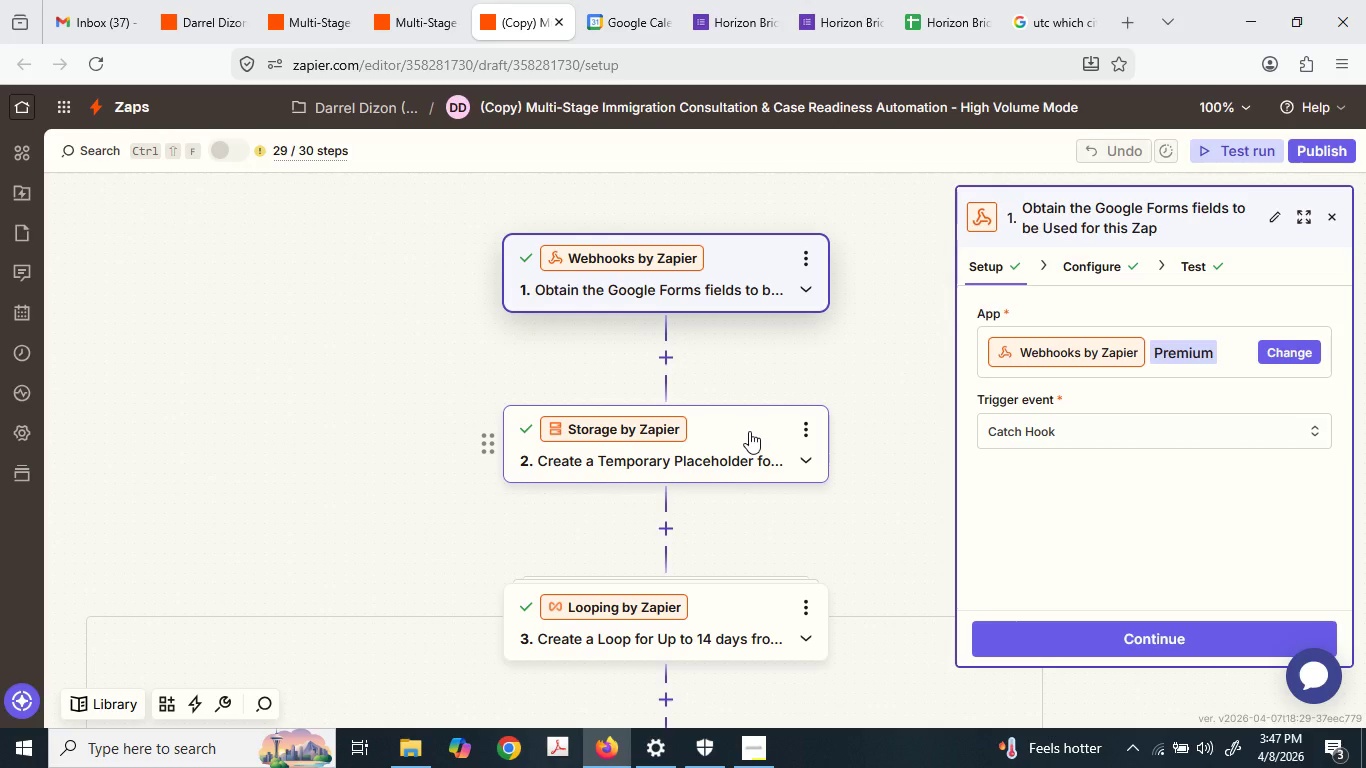 
wait(11.87)
 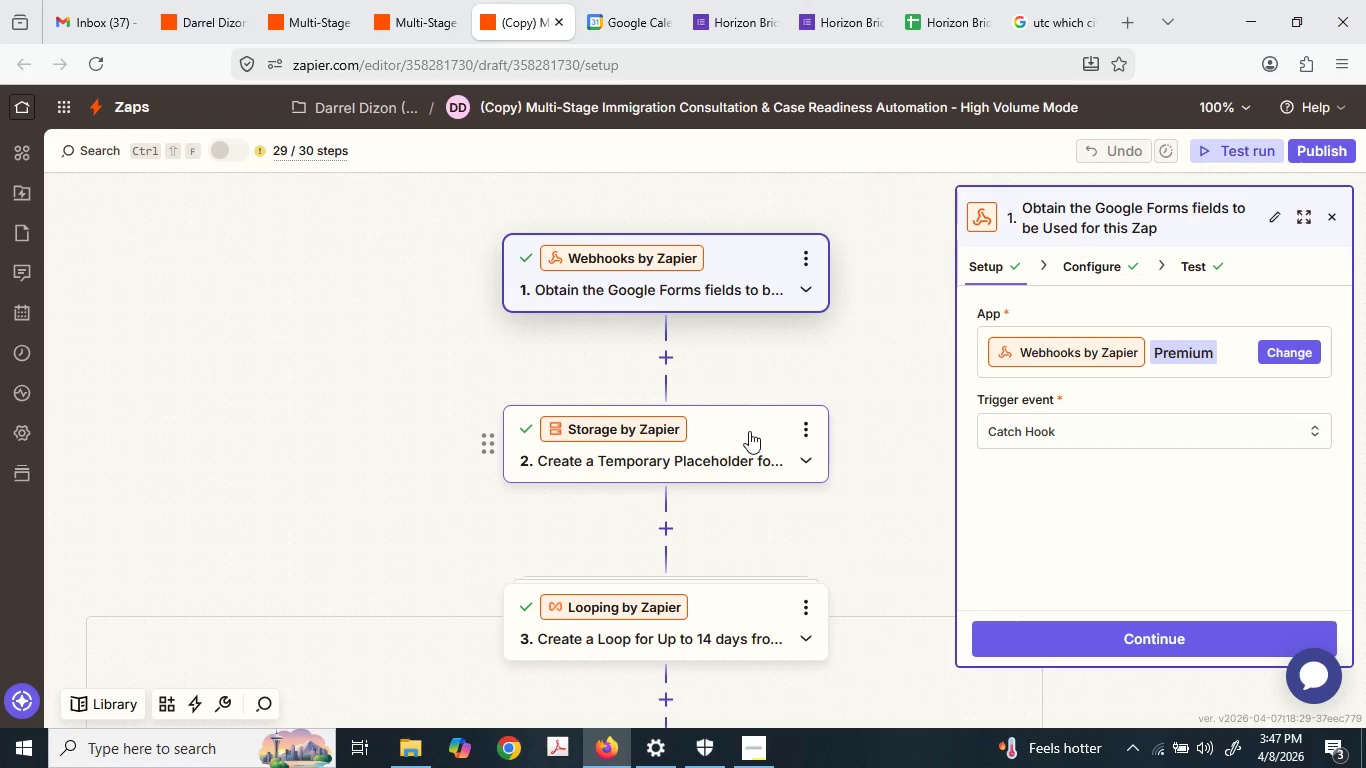 
left_click([746, 277])
 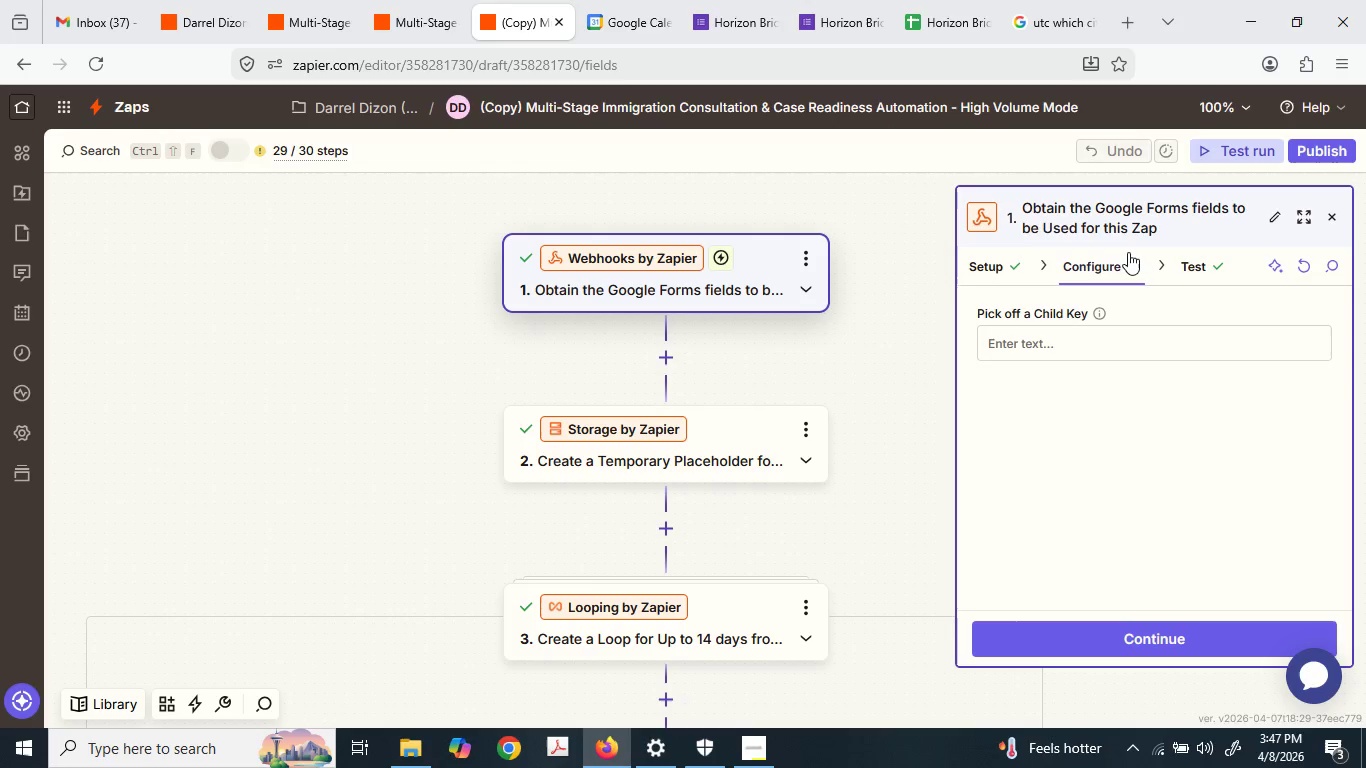 
left_click([1077, 355])
 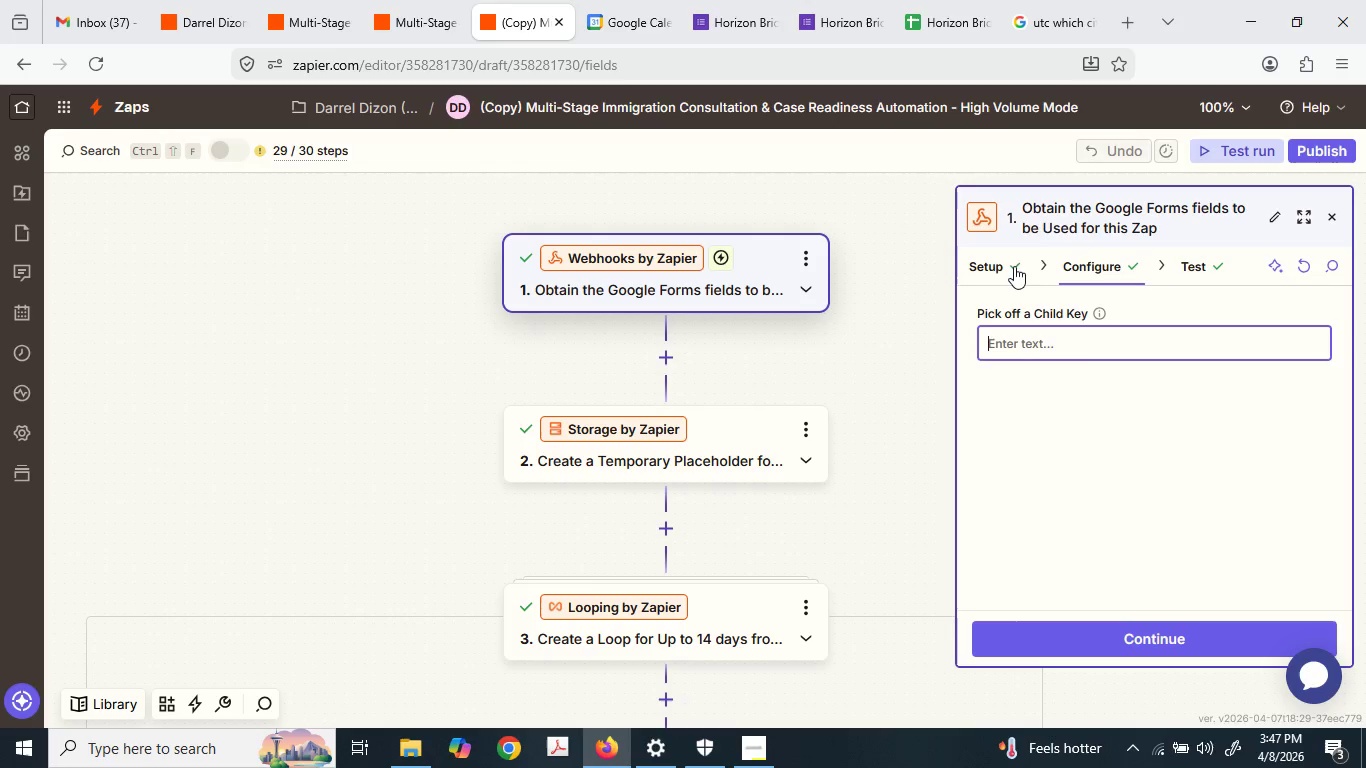 
left_click([1004, 263])
 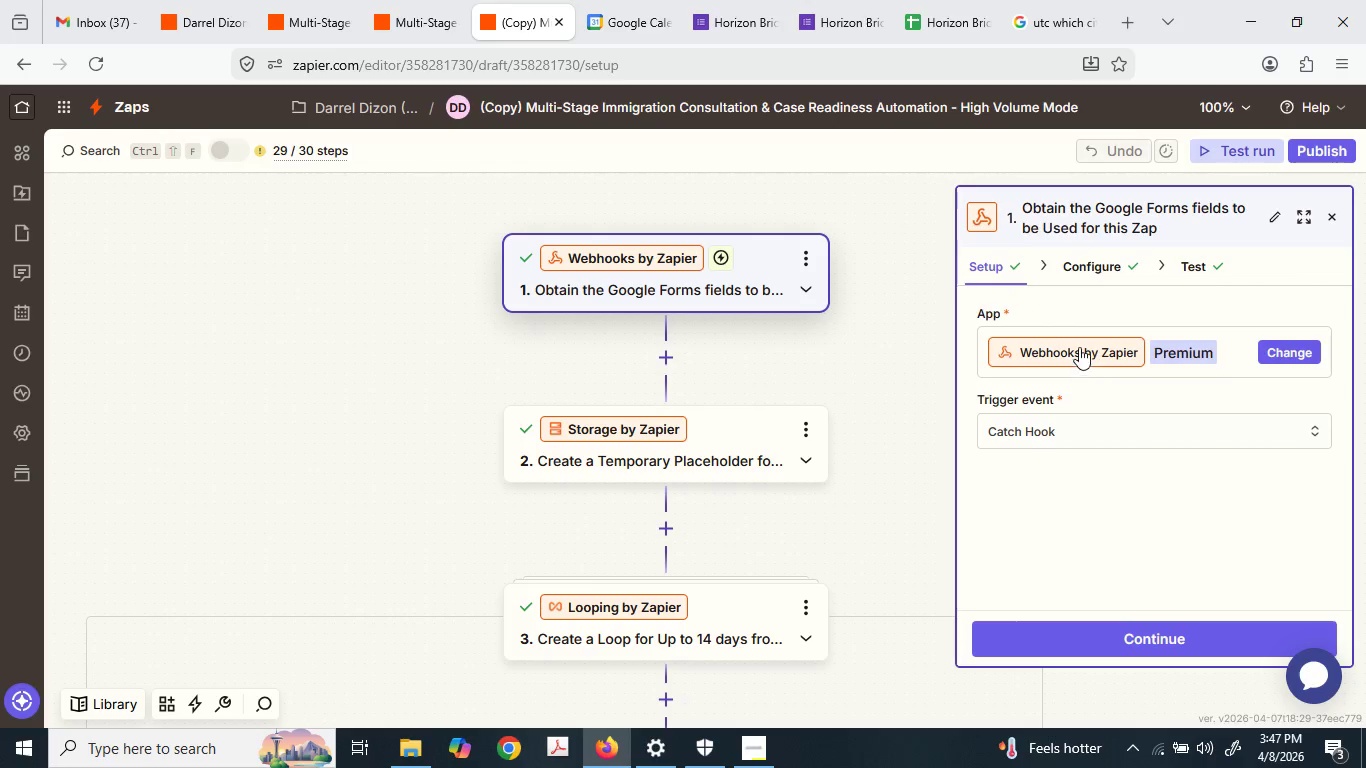 
left_click([1080, 347])
 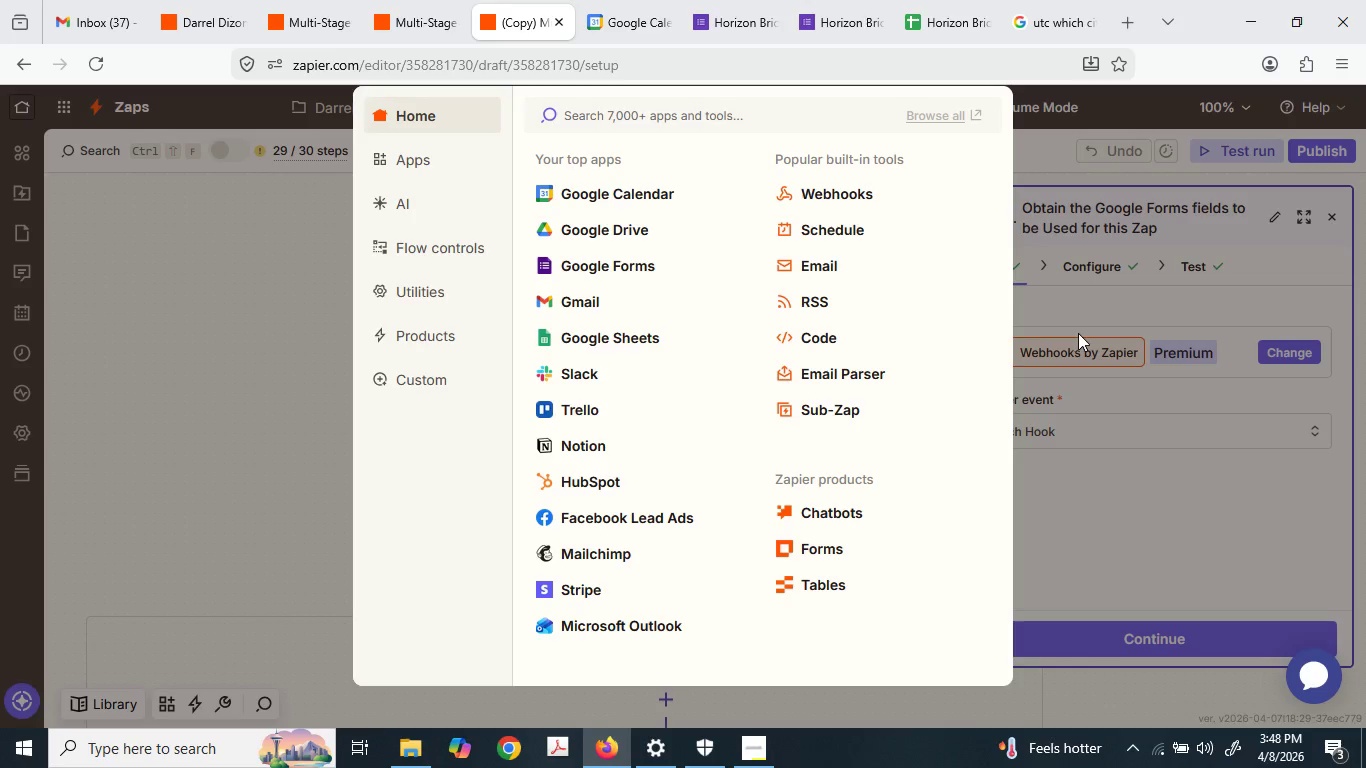 
wait(5.95)
 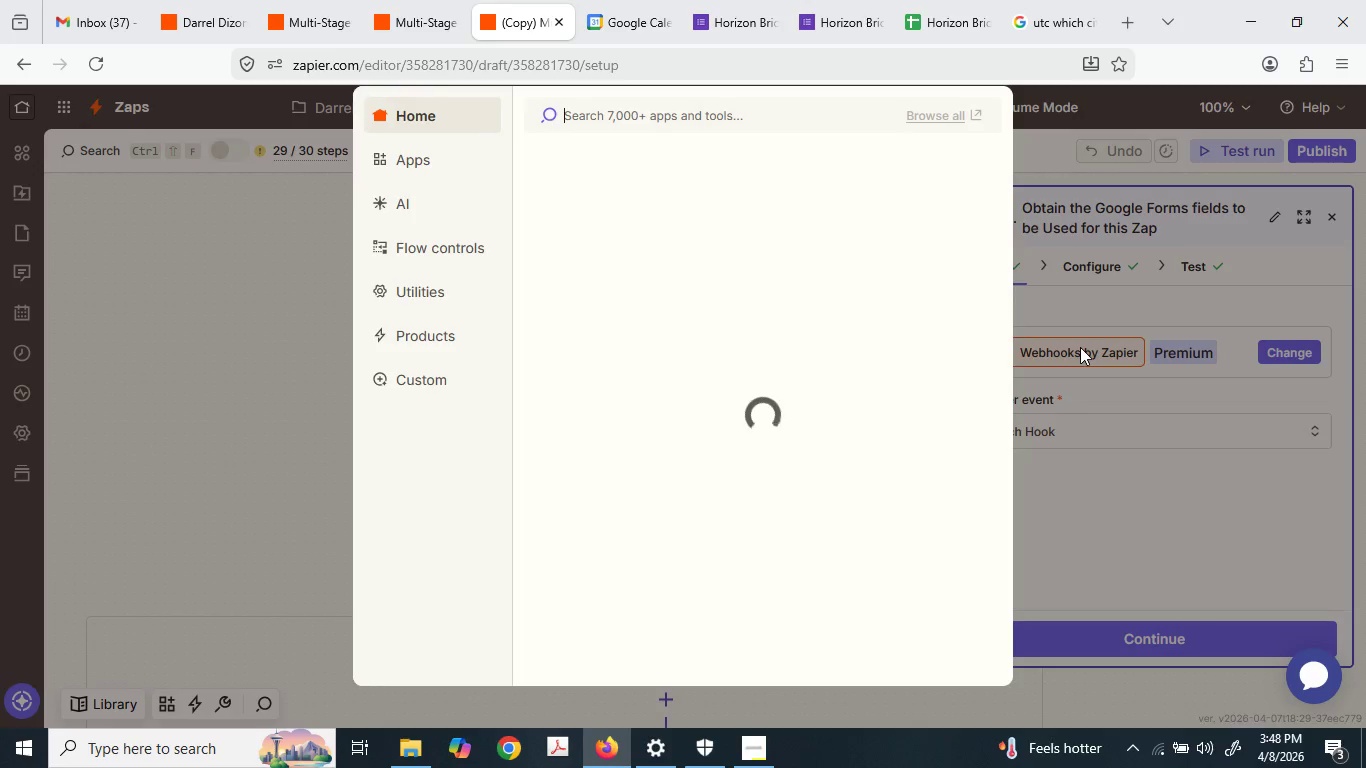 
left_click([667, 115])
 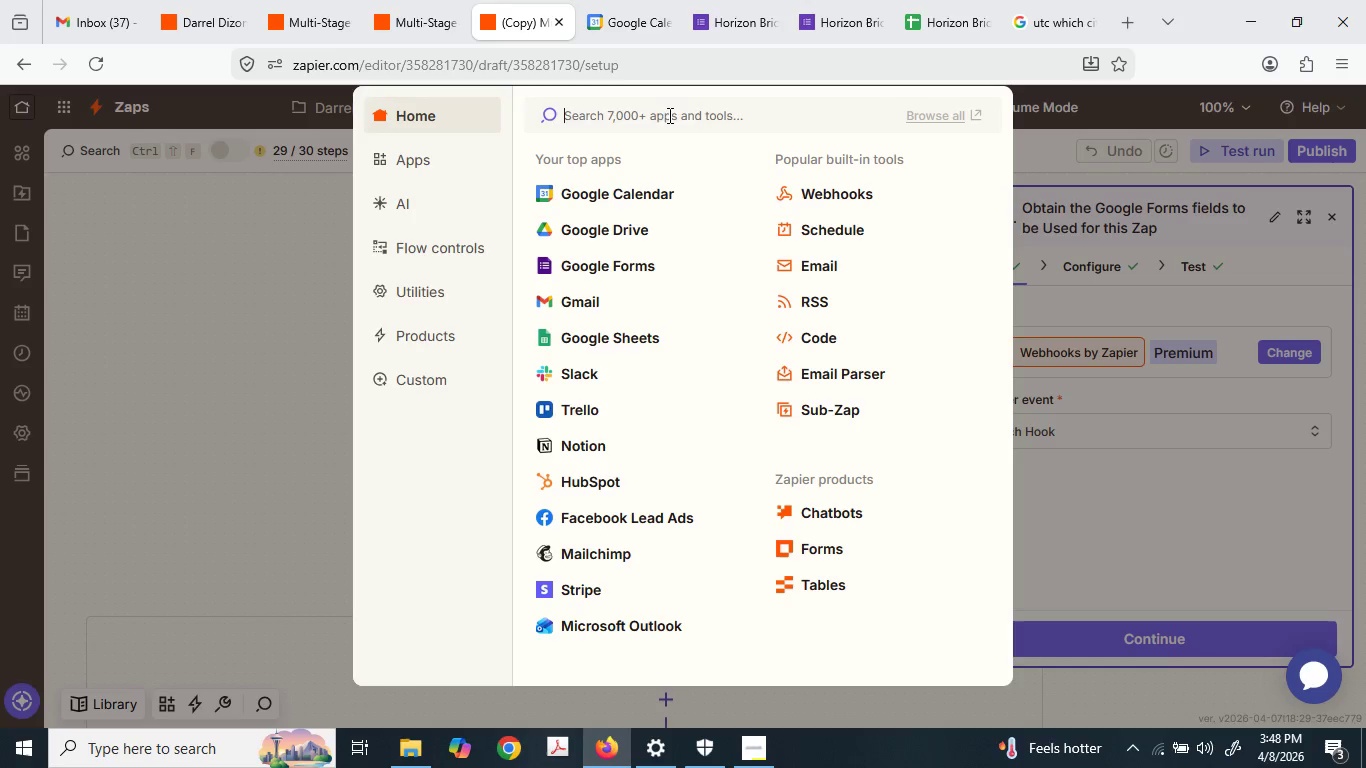 
type(subb)
 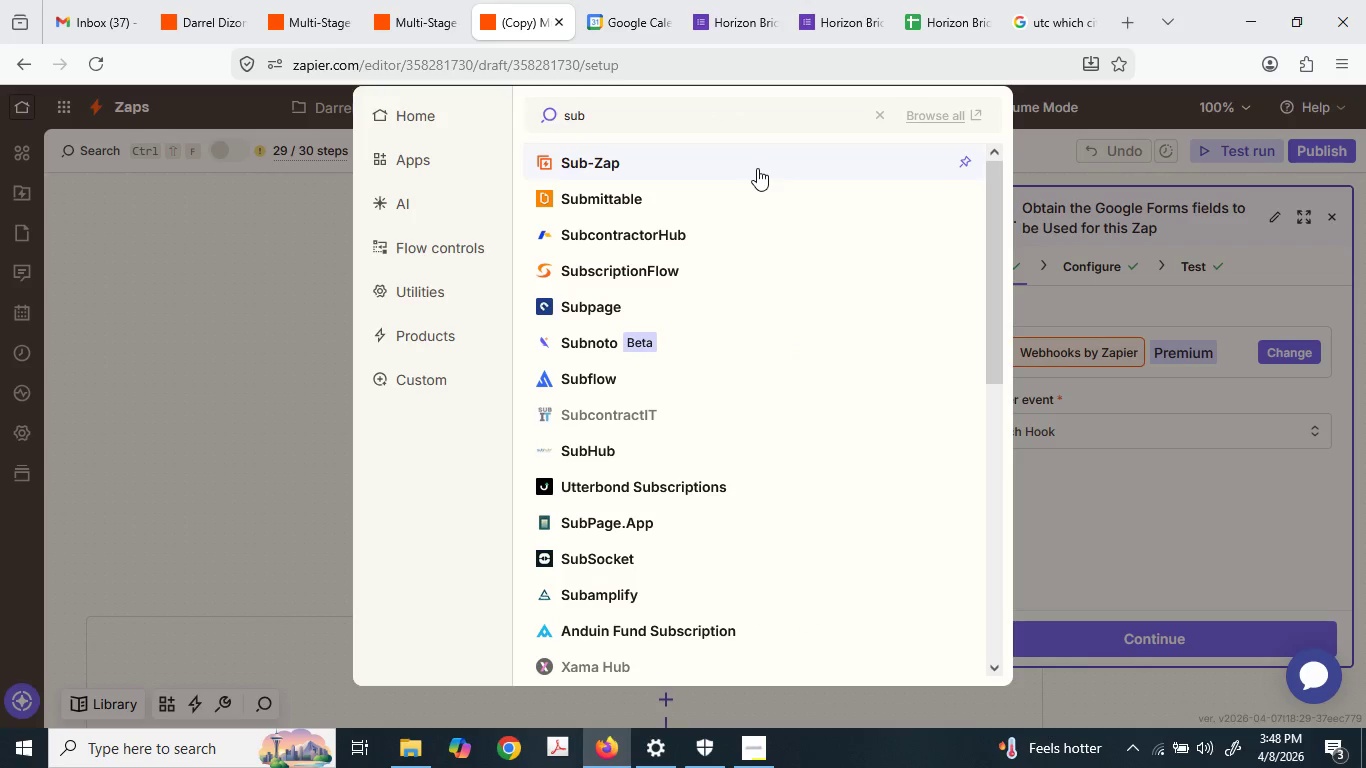 
wait(8.97)
 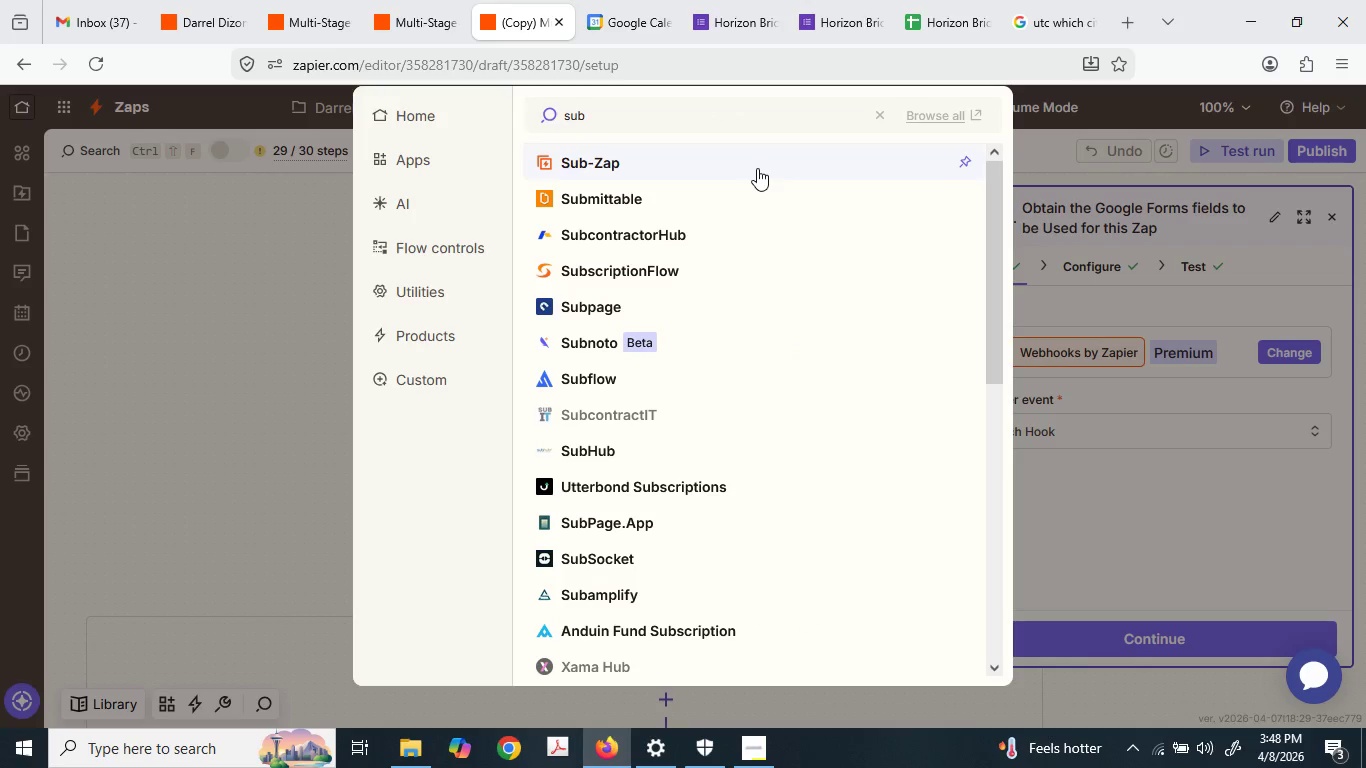 
left_click([736, 167])
 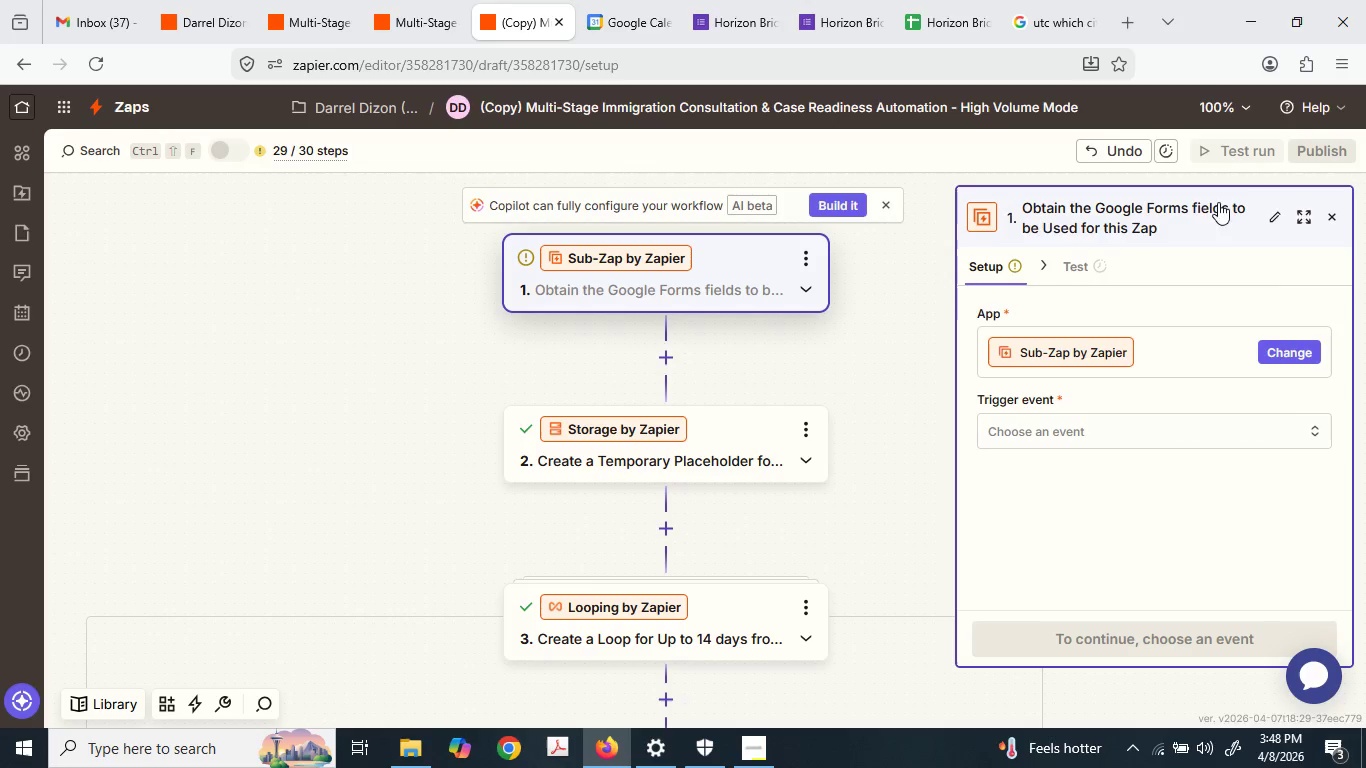 
double_click([1077, 426])
 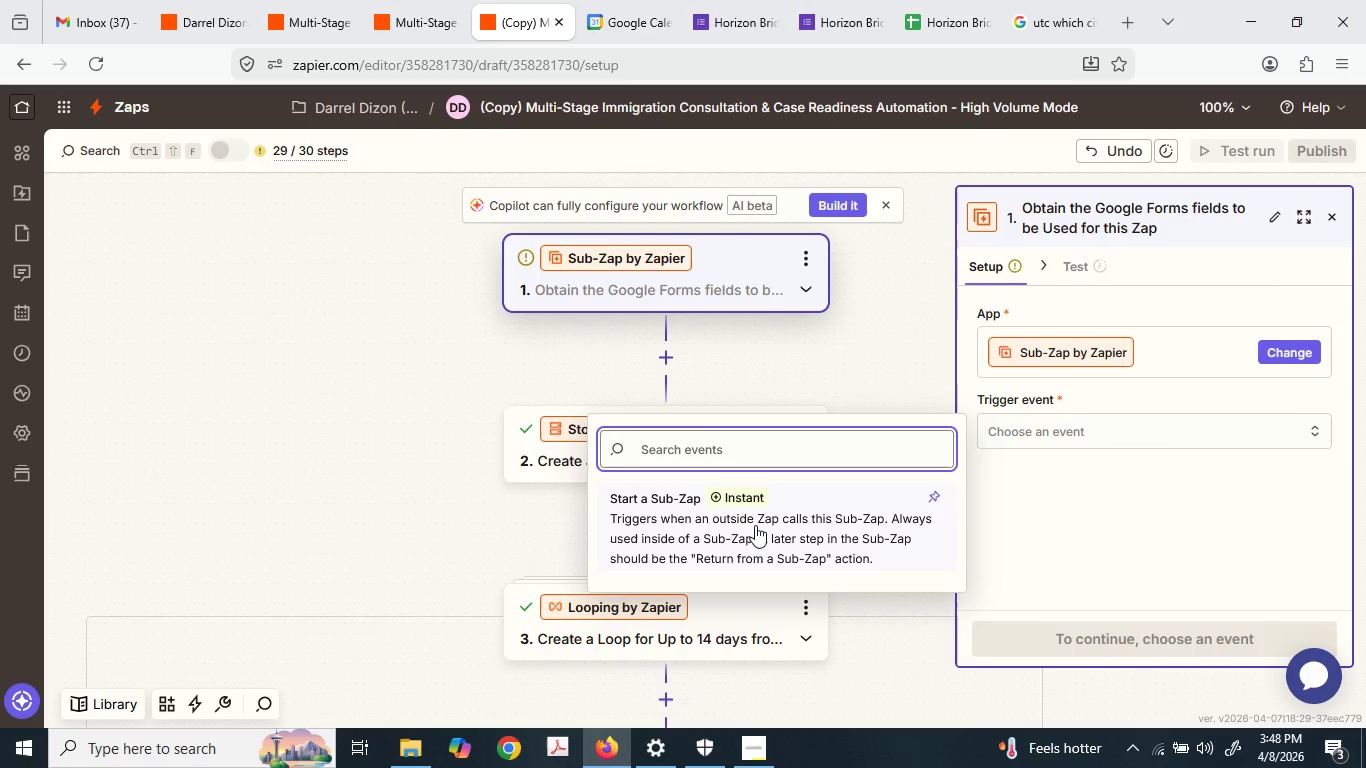 
left_click([732, 526])
 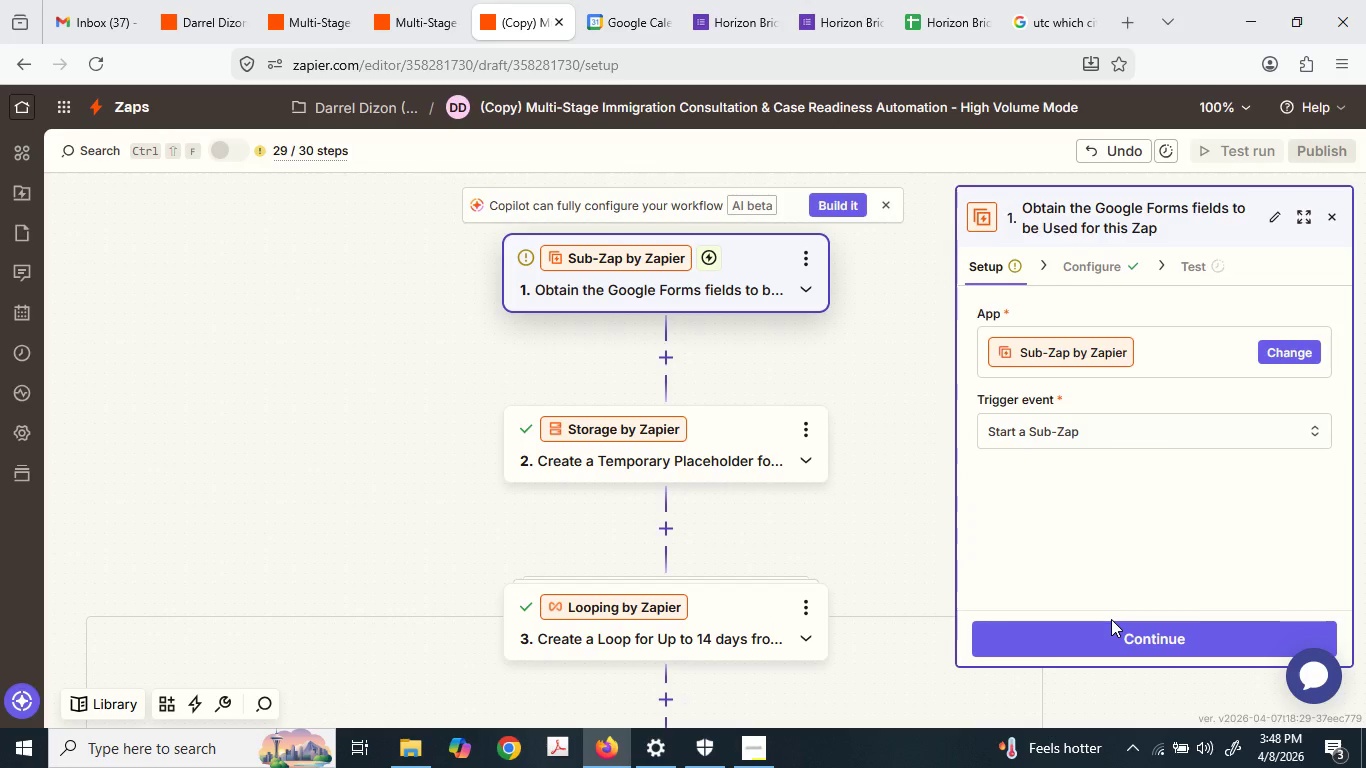 
left_click([1111, 629])
 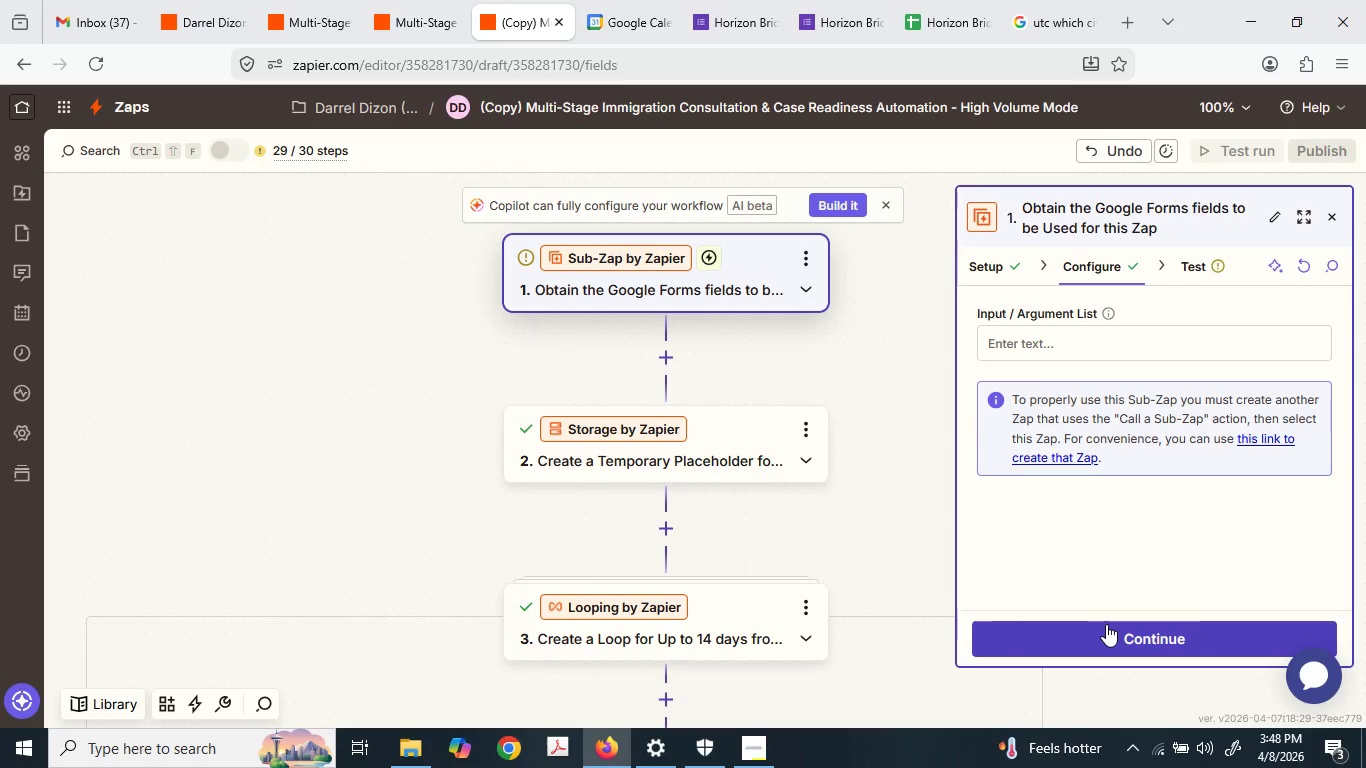 
left_click([1106, 624])
 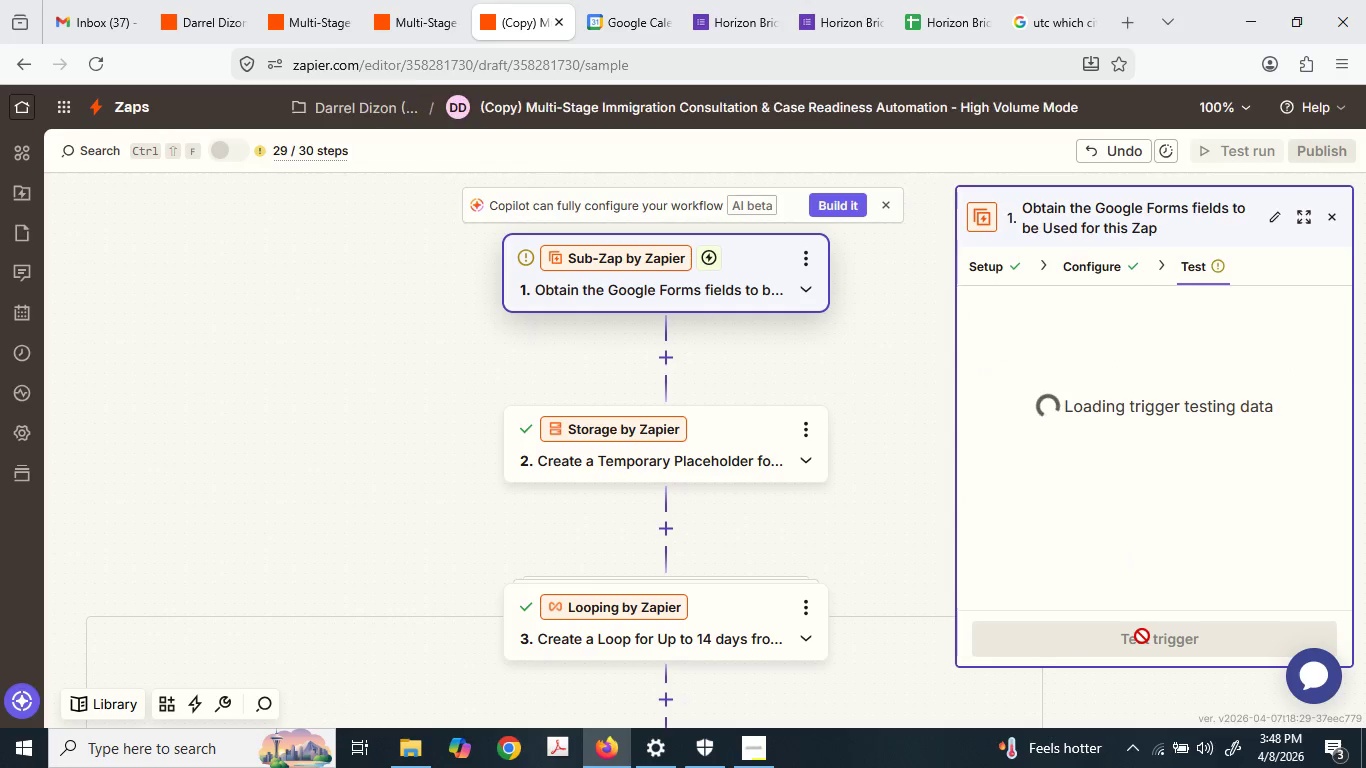 
left_click([1142, 636])
 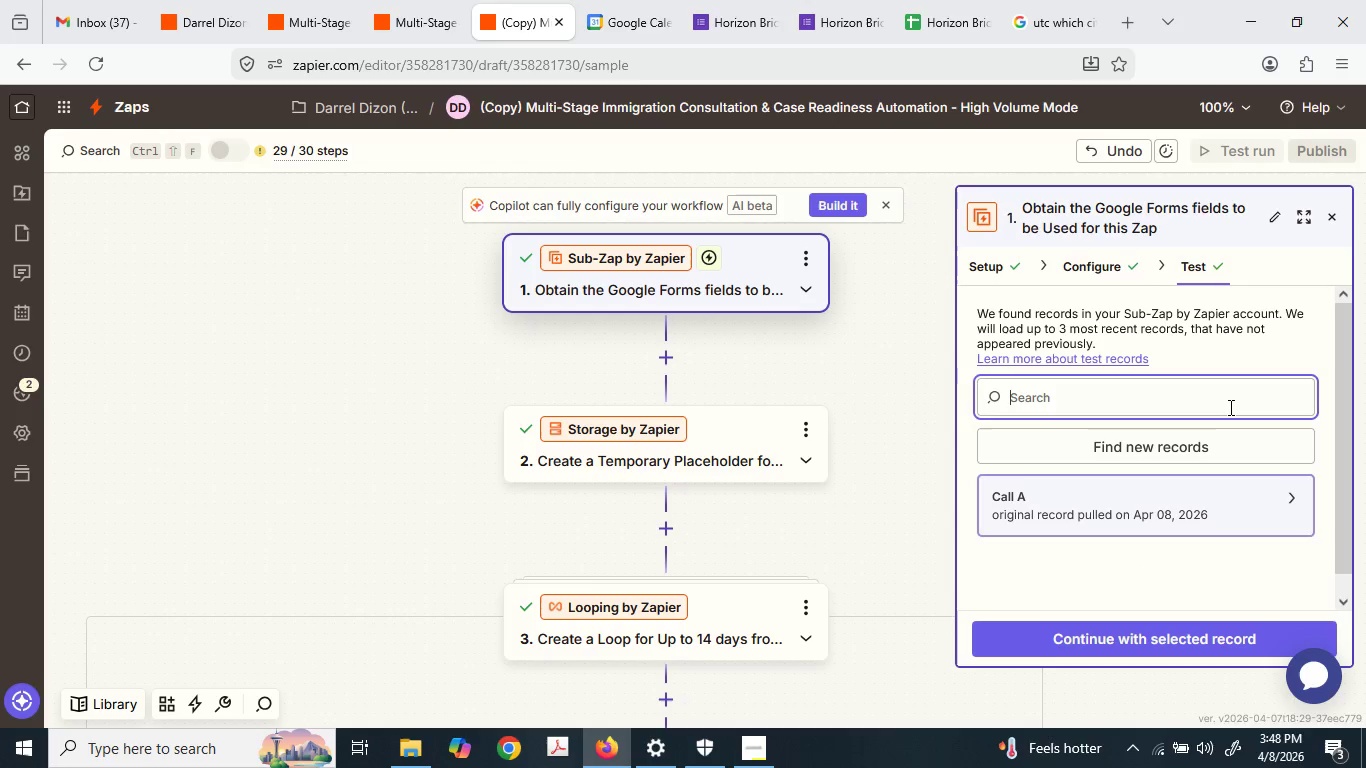 
wait(5.41)
 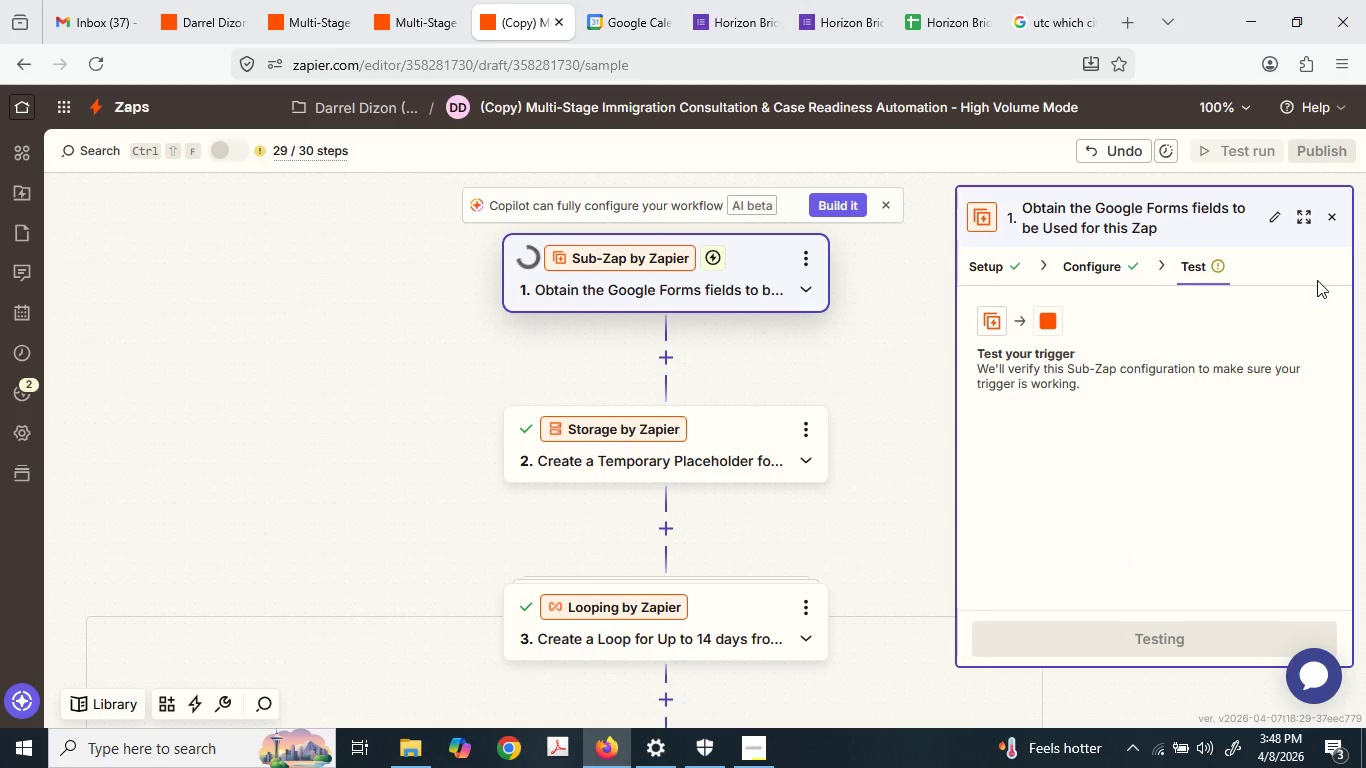 
left_click([1167, 492])
 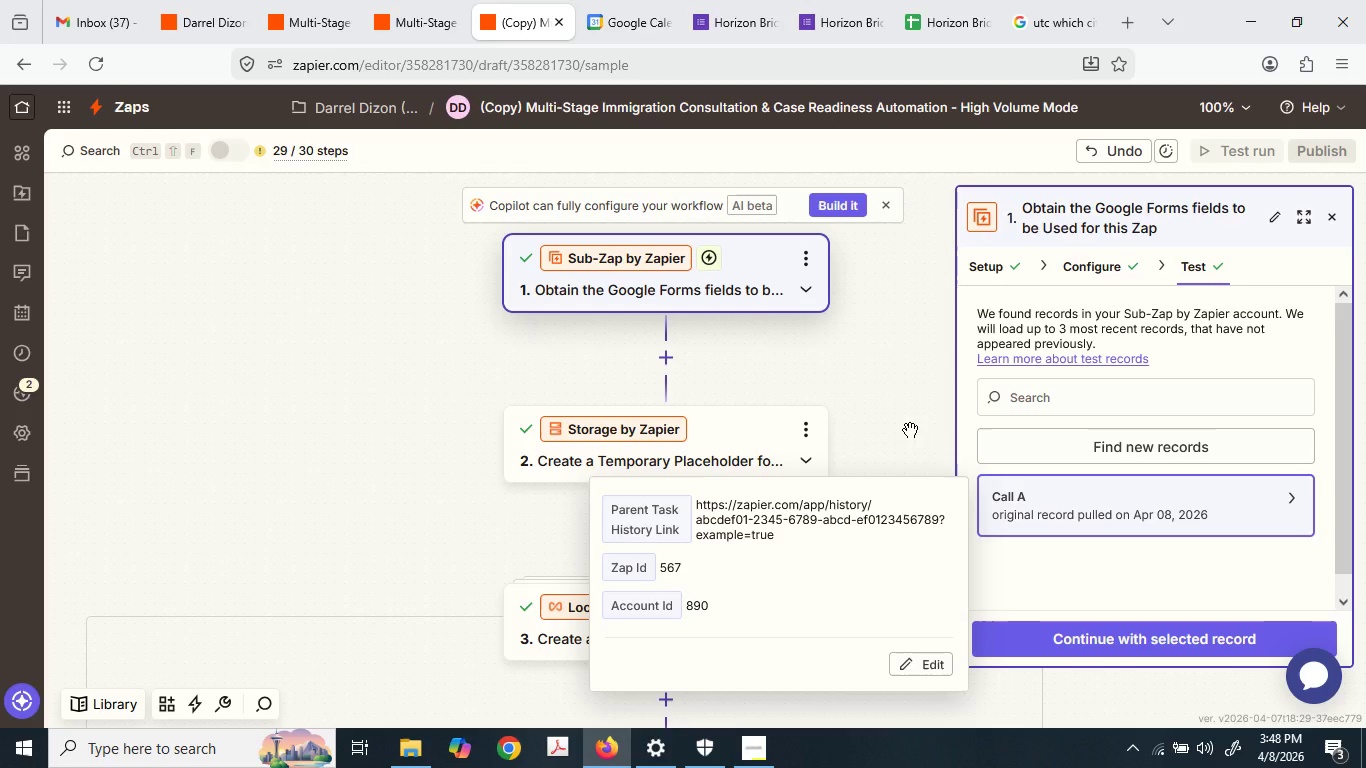 
wait(5.7)
 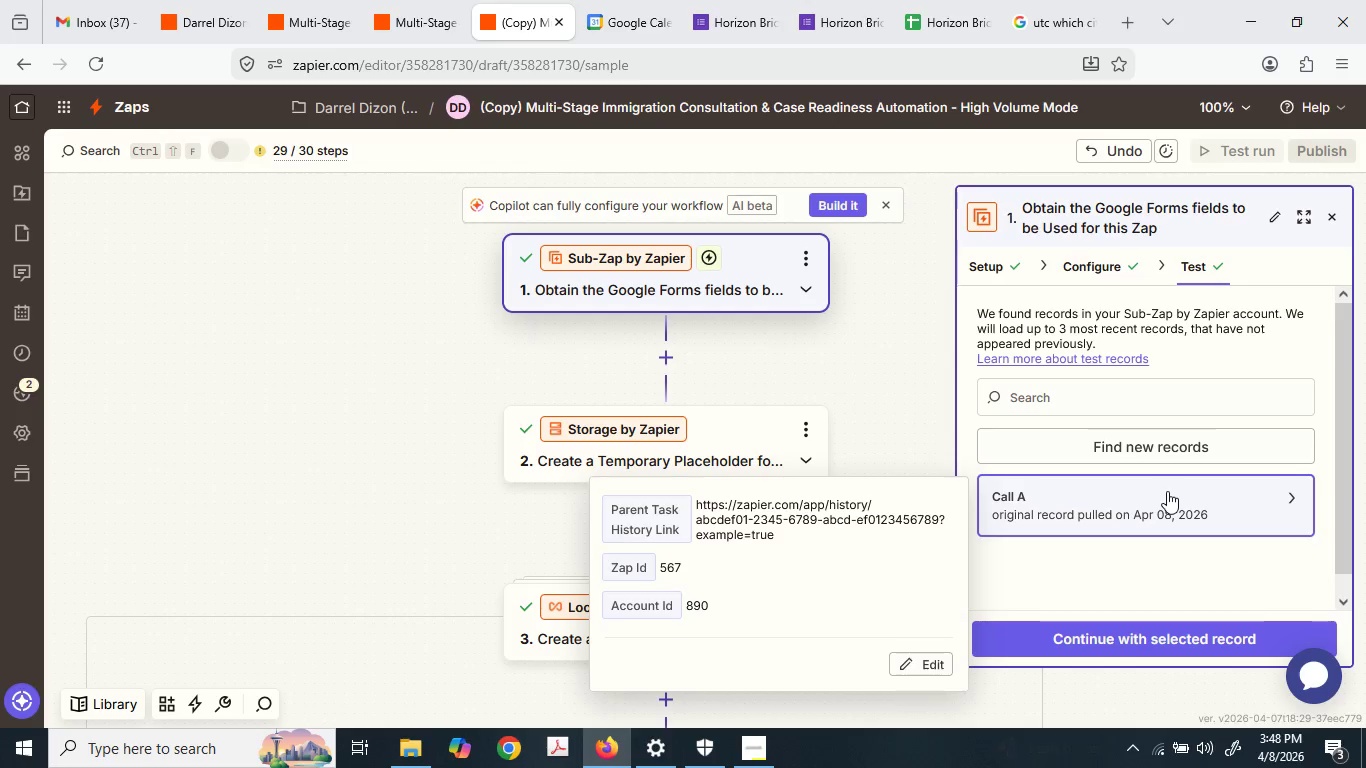 
left_click([910, 430])
 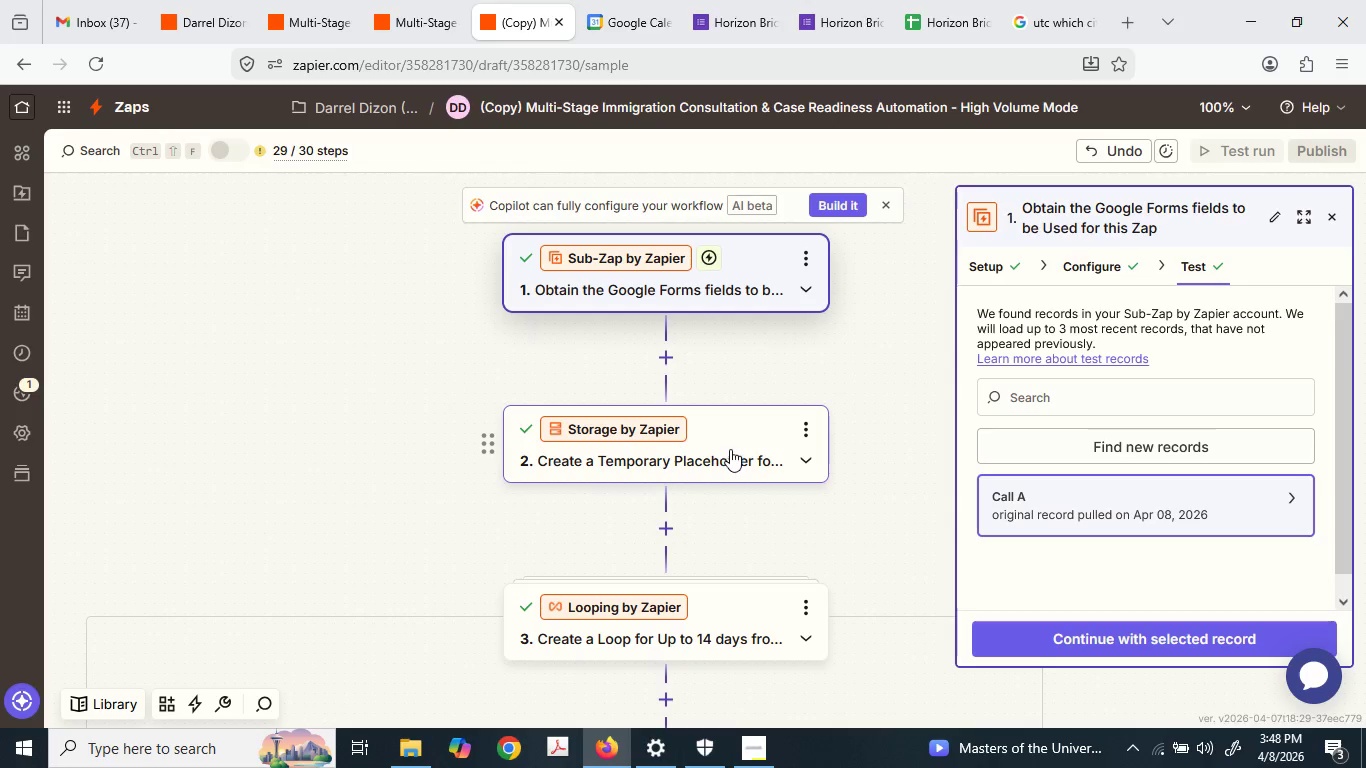 
scroll: coordinate [785, 529], scroll_direction: down, amount: 2.0
 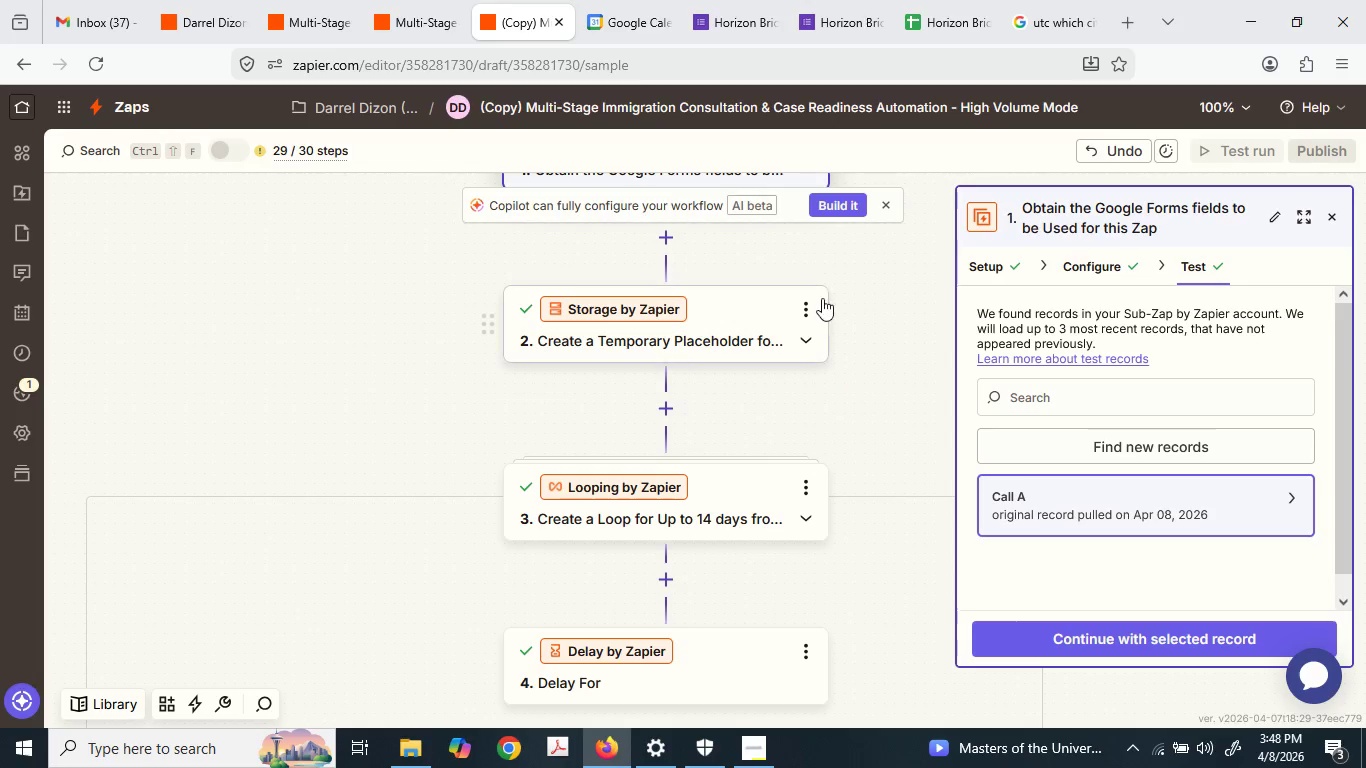 
double_click([811, 305])
 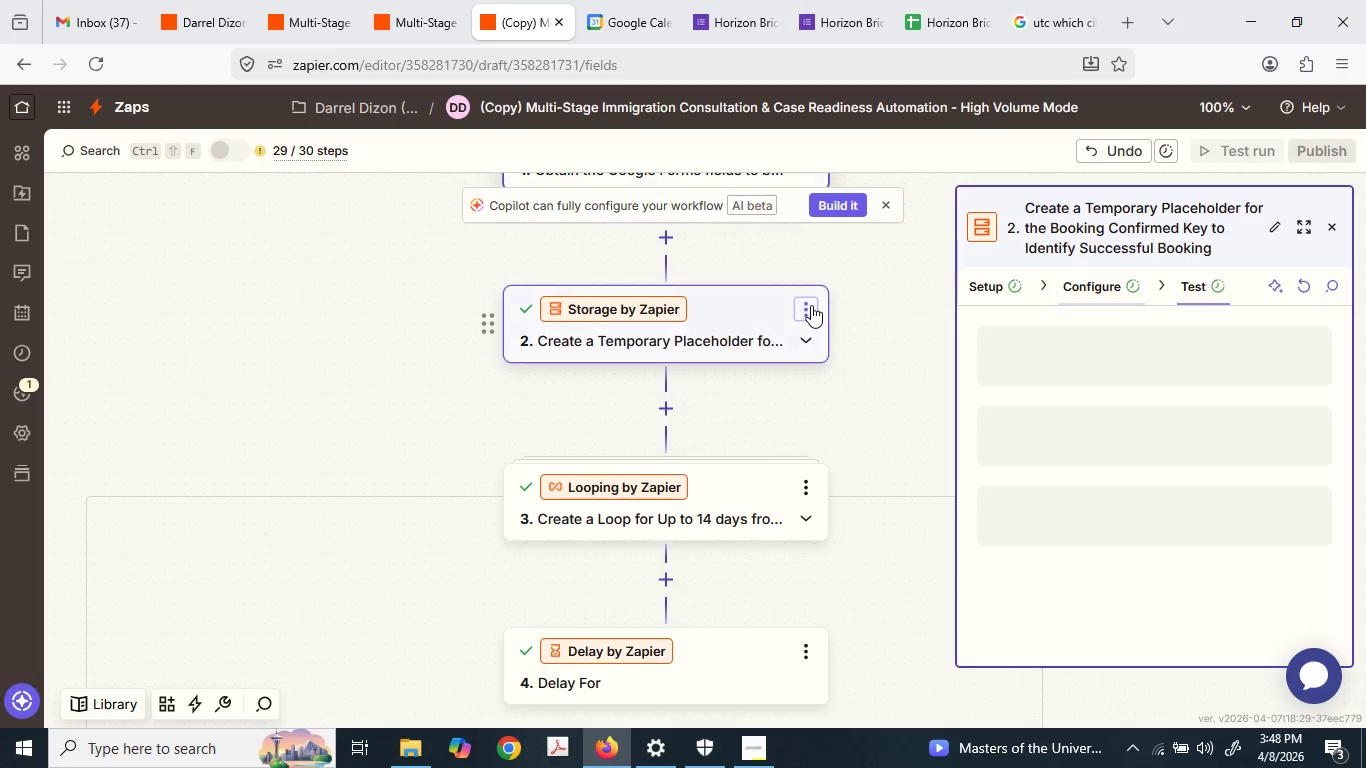 
left_click([811, 305])
 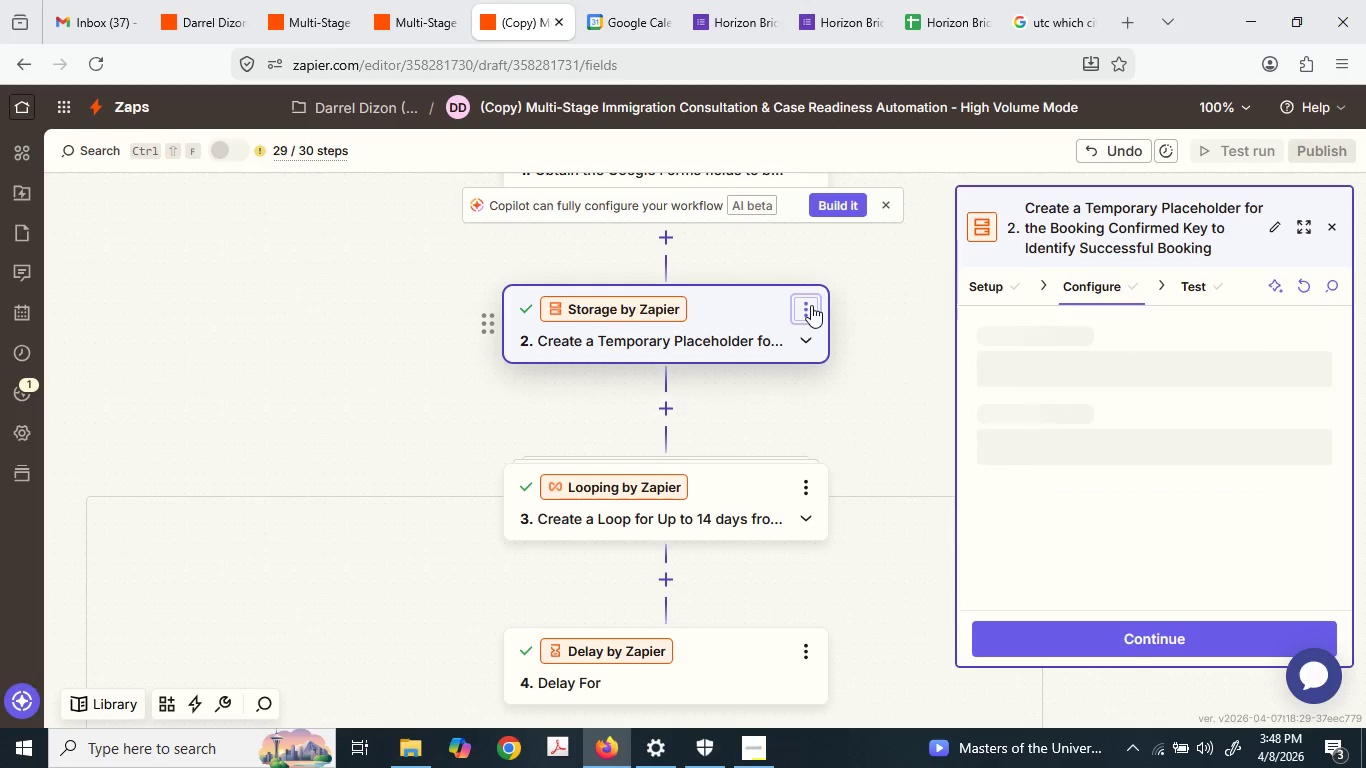 
left_click([811, 305])
 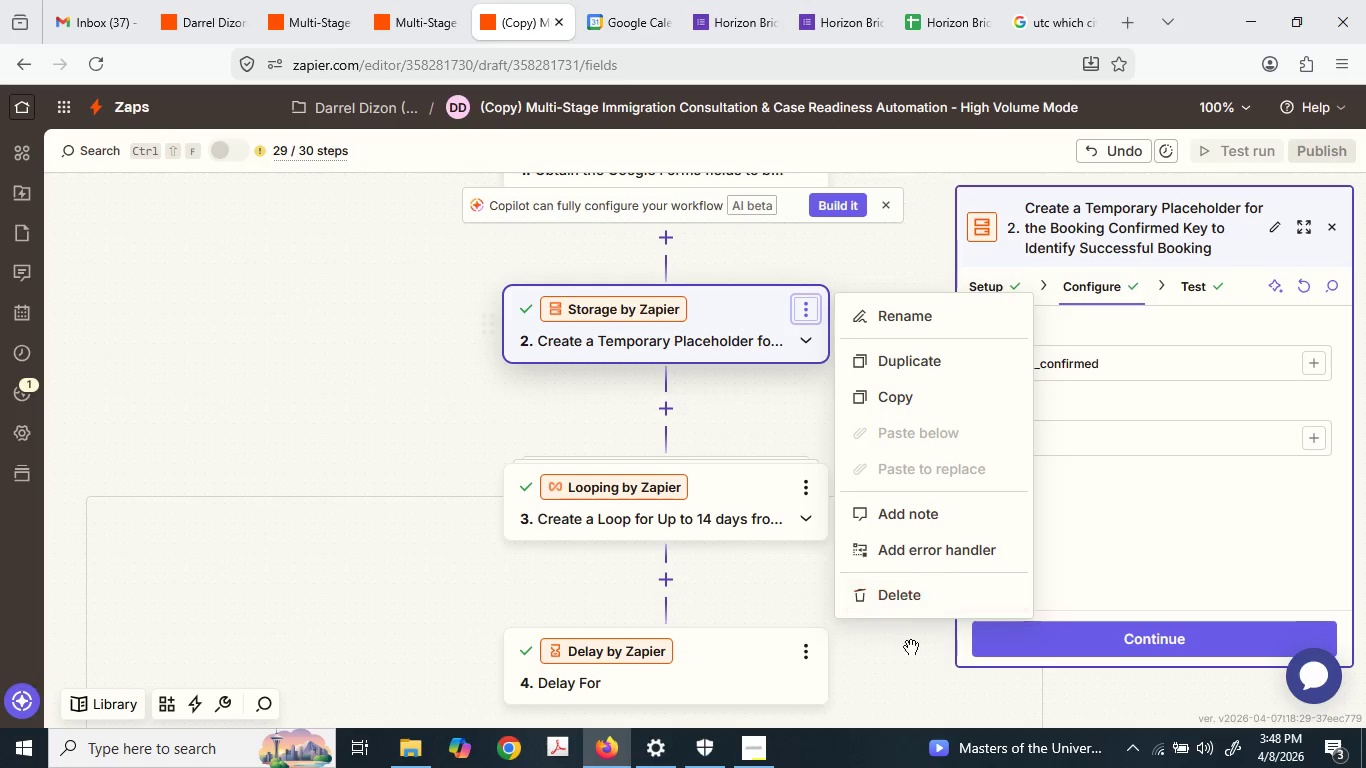 
left_click([911, 601])
 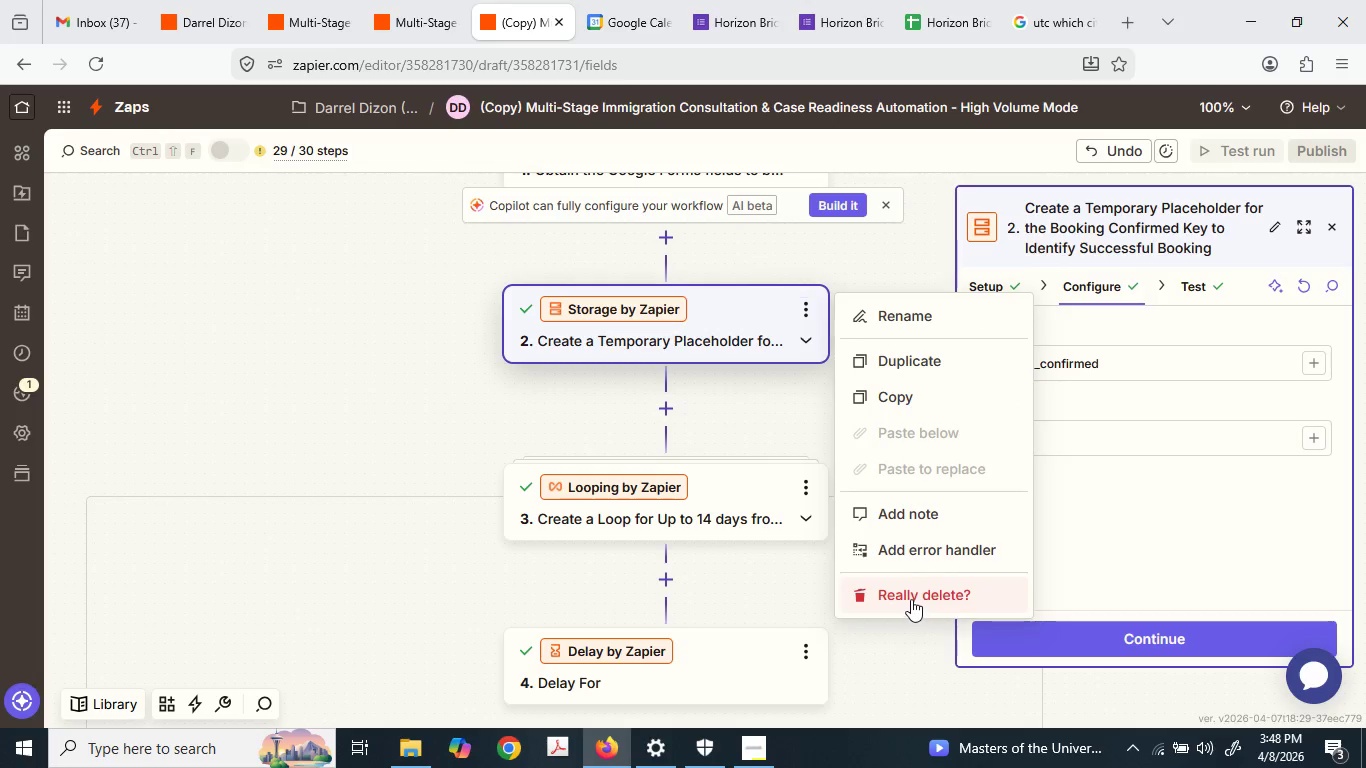 
double_click([911, 599])
 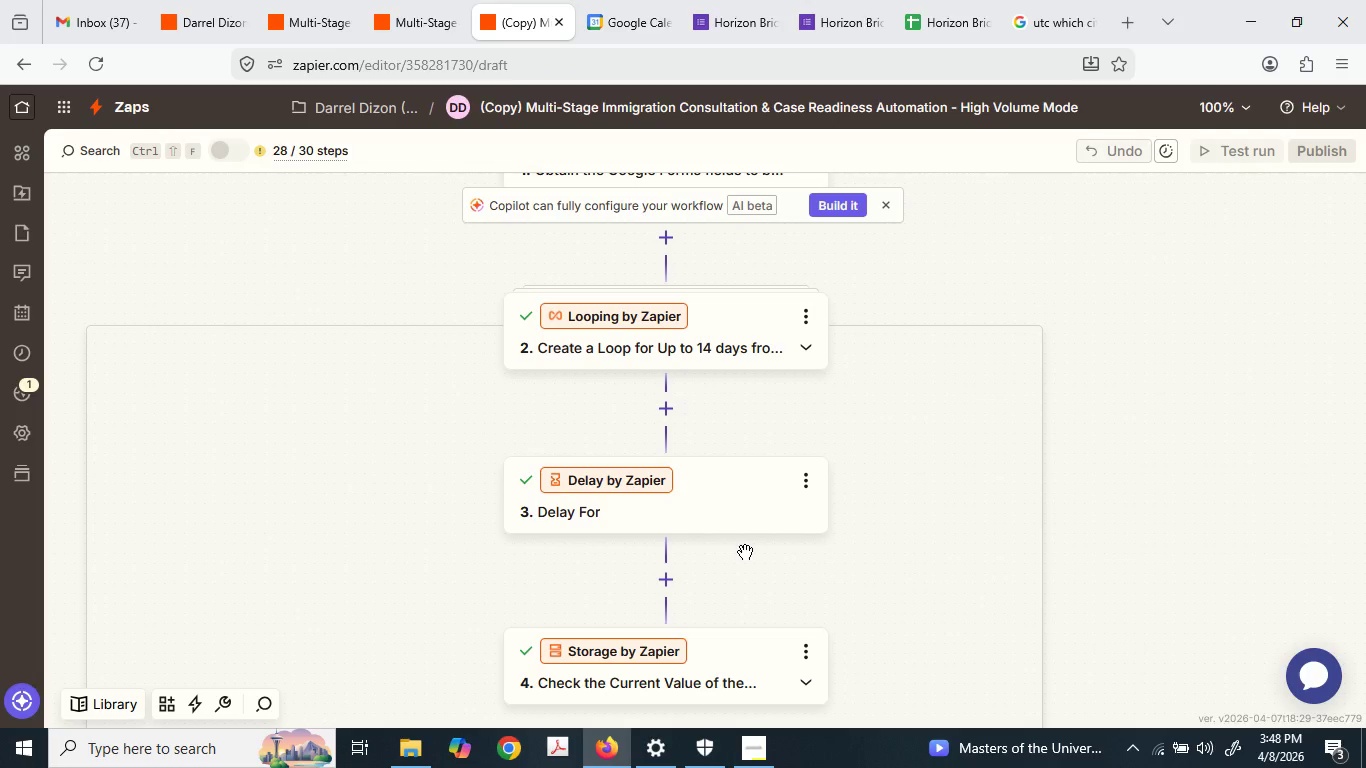 
scroll: coordinate [745, 552], scroll_direction: down, amount: 1.0
 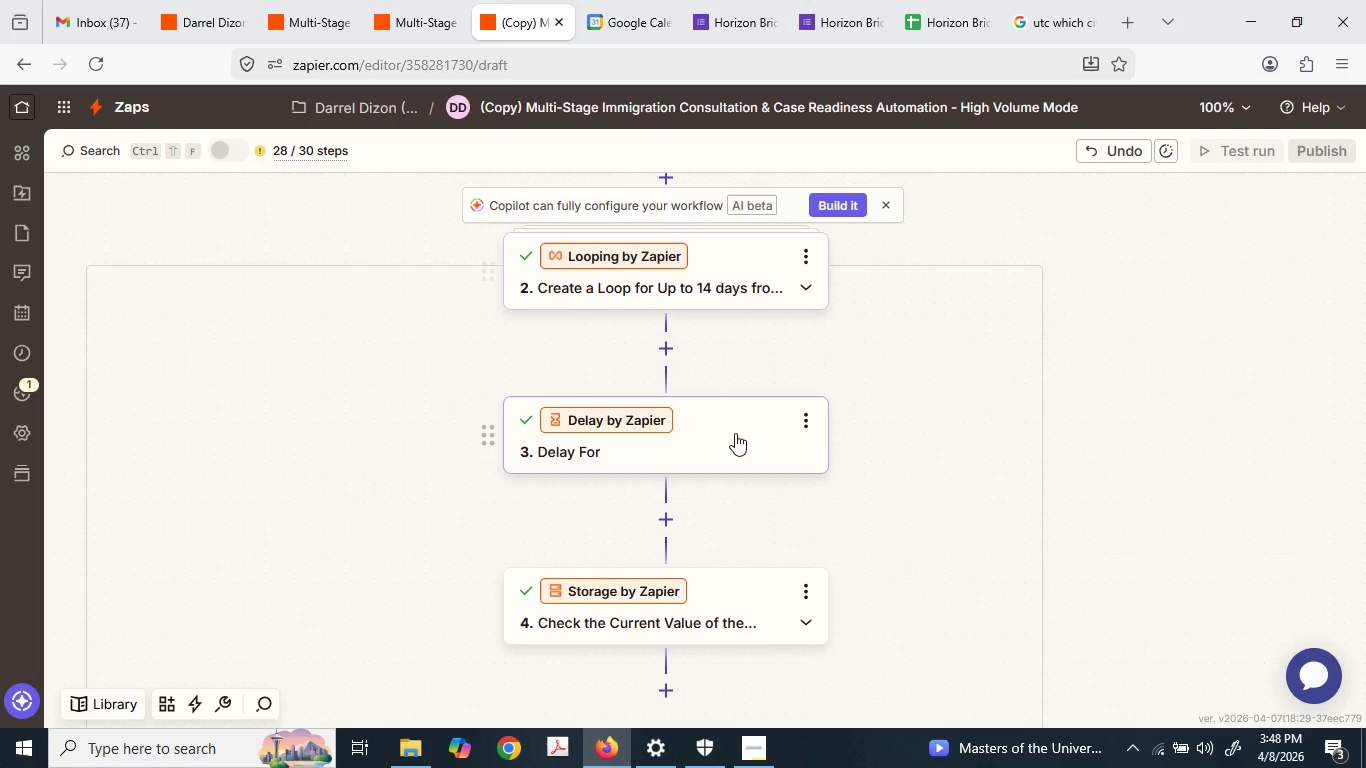 
left_click([808, 423])
 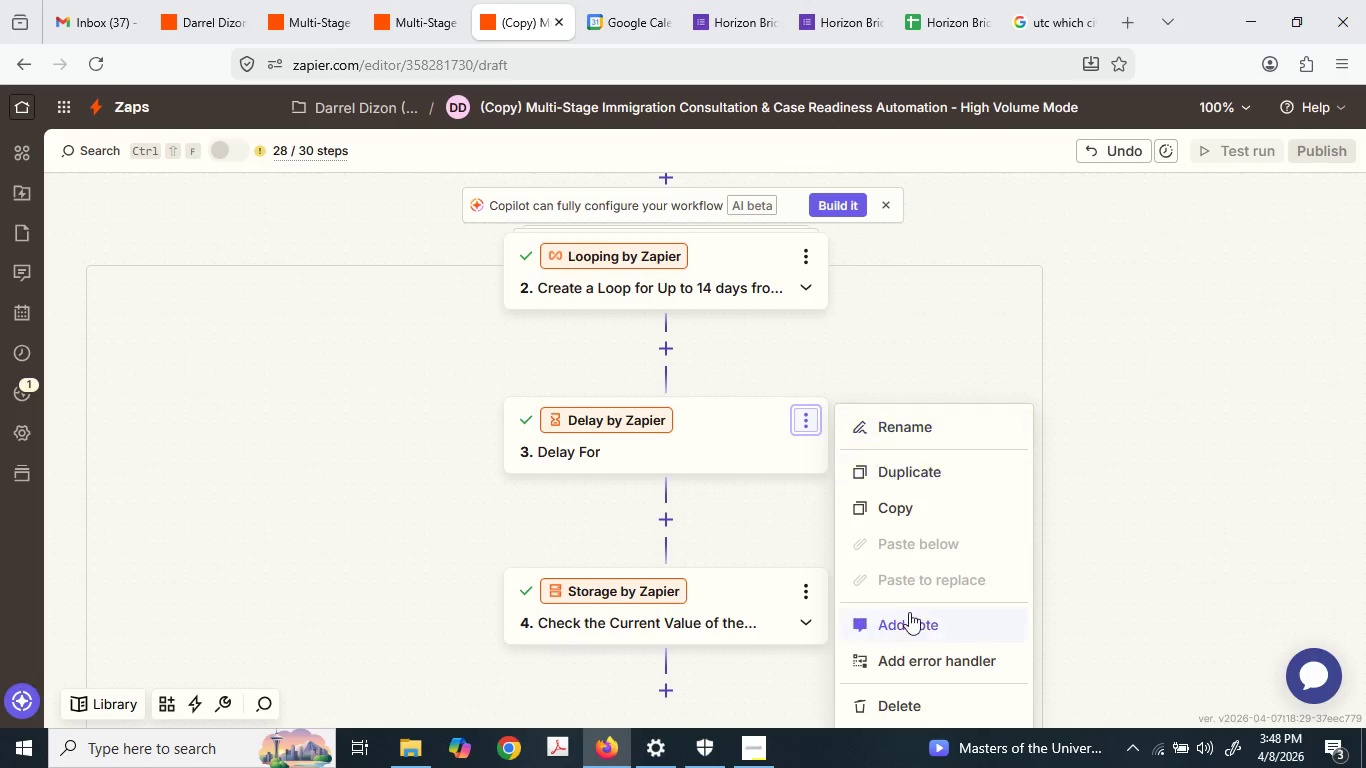 
left_click([926, 708])
 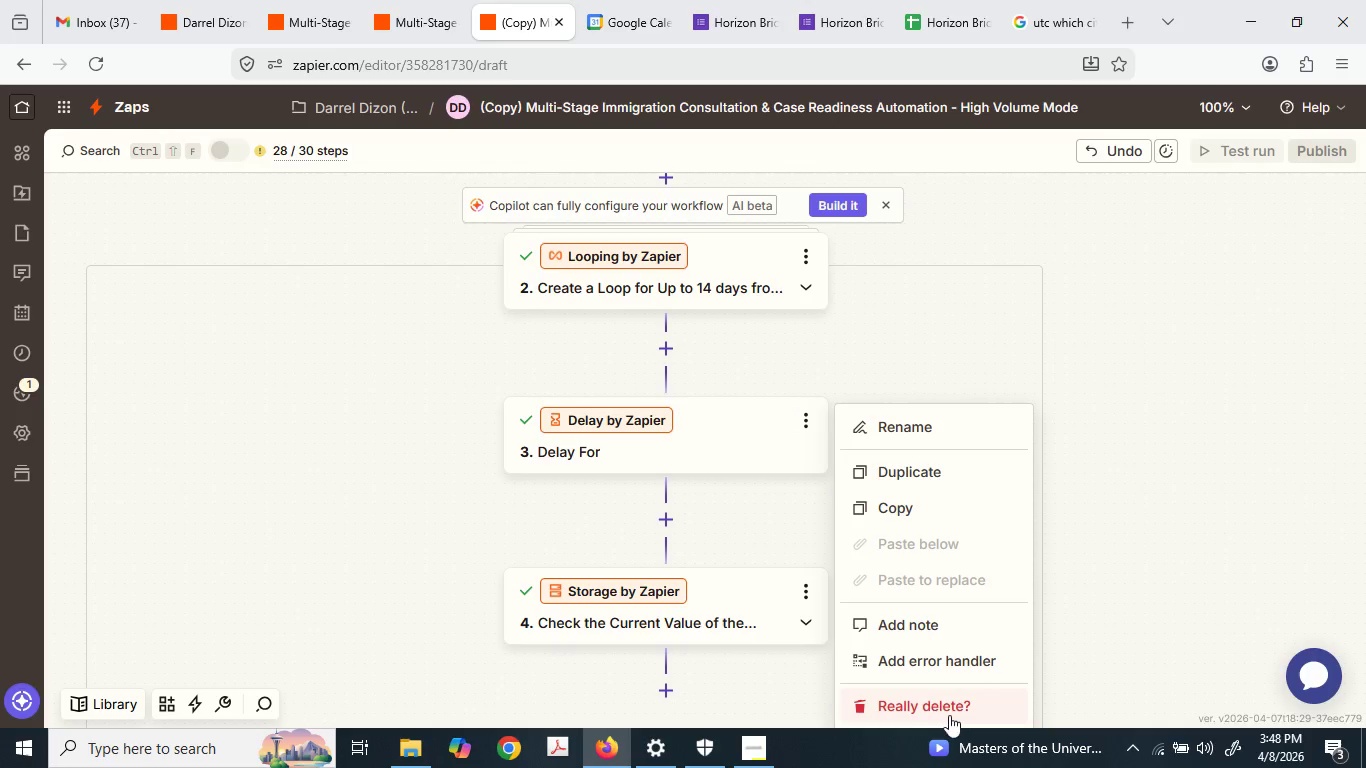 
left_click([949, 715])
 